 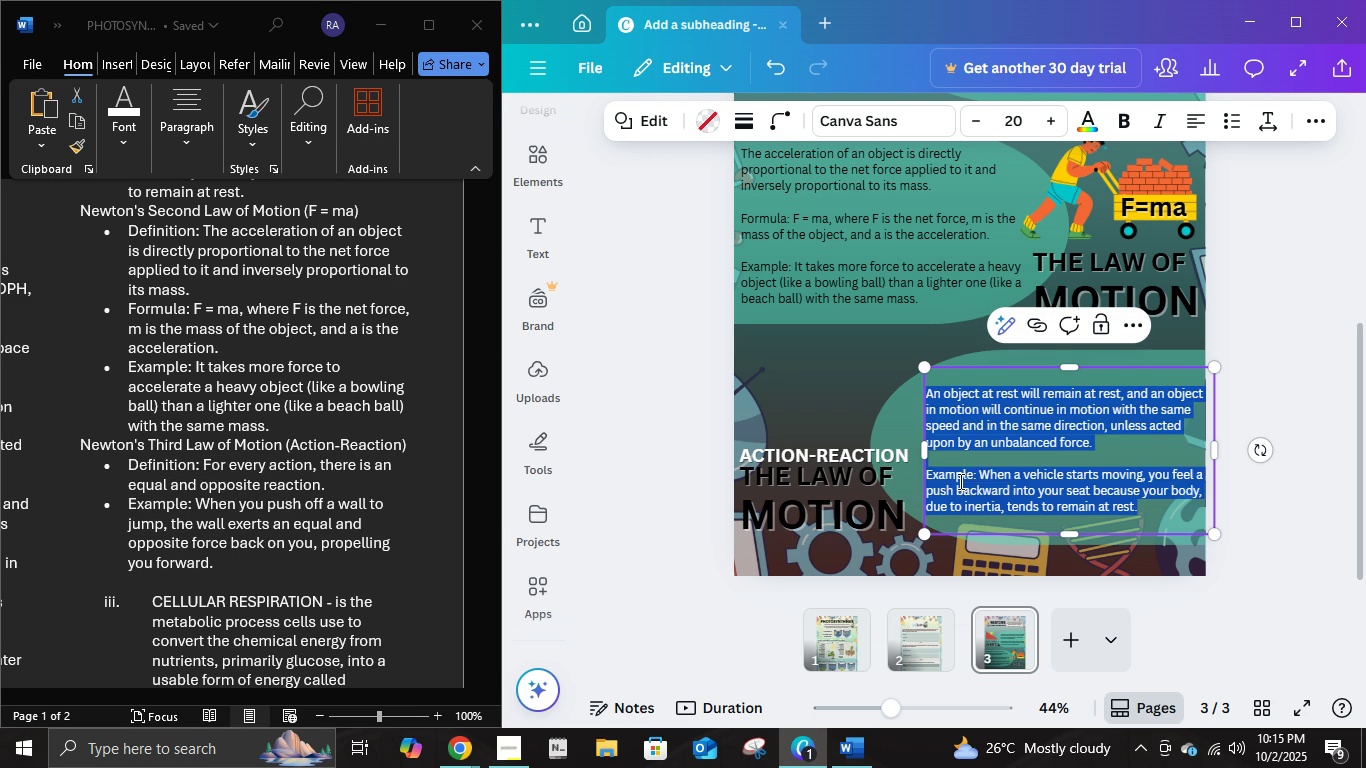 
key(Control+V)
 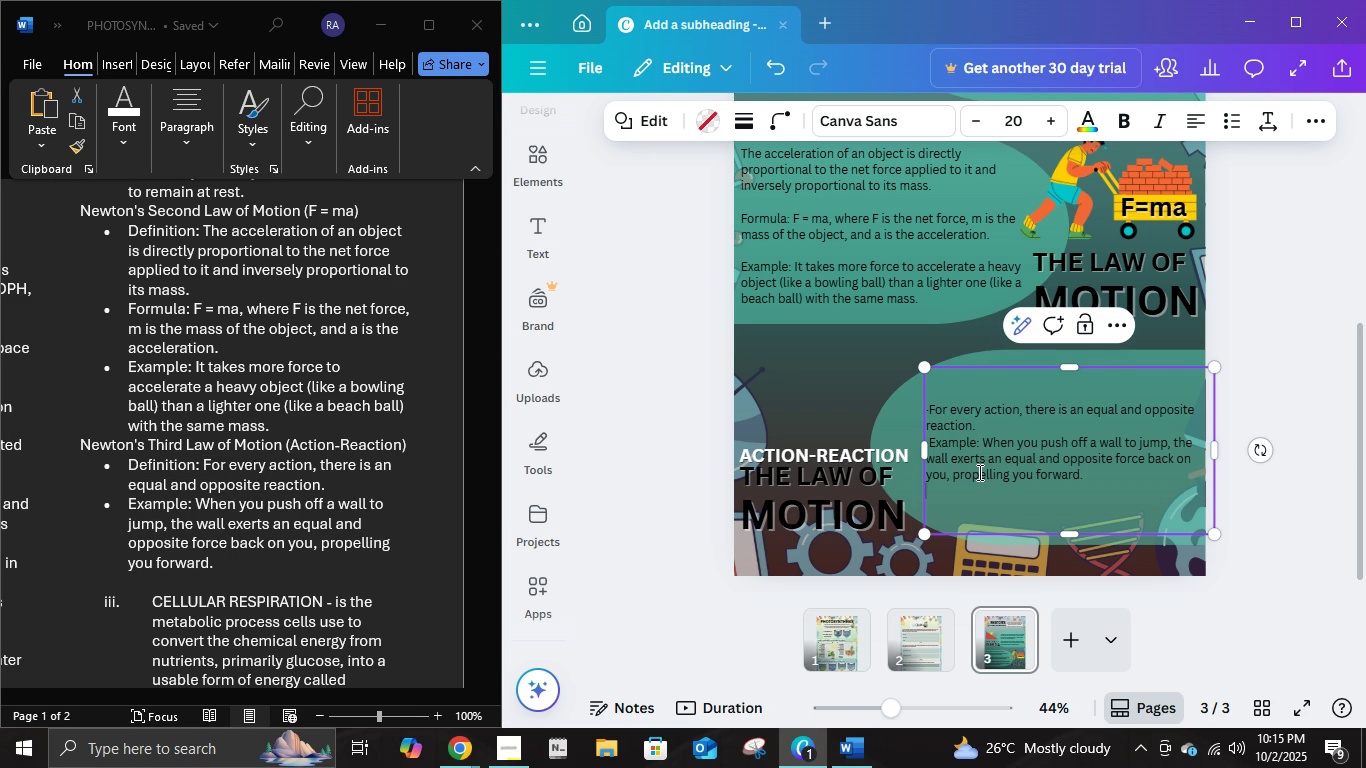 
key(Backspace)
 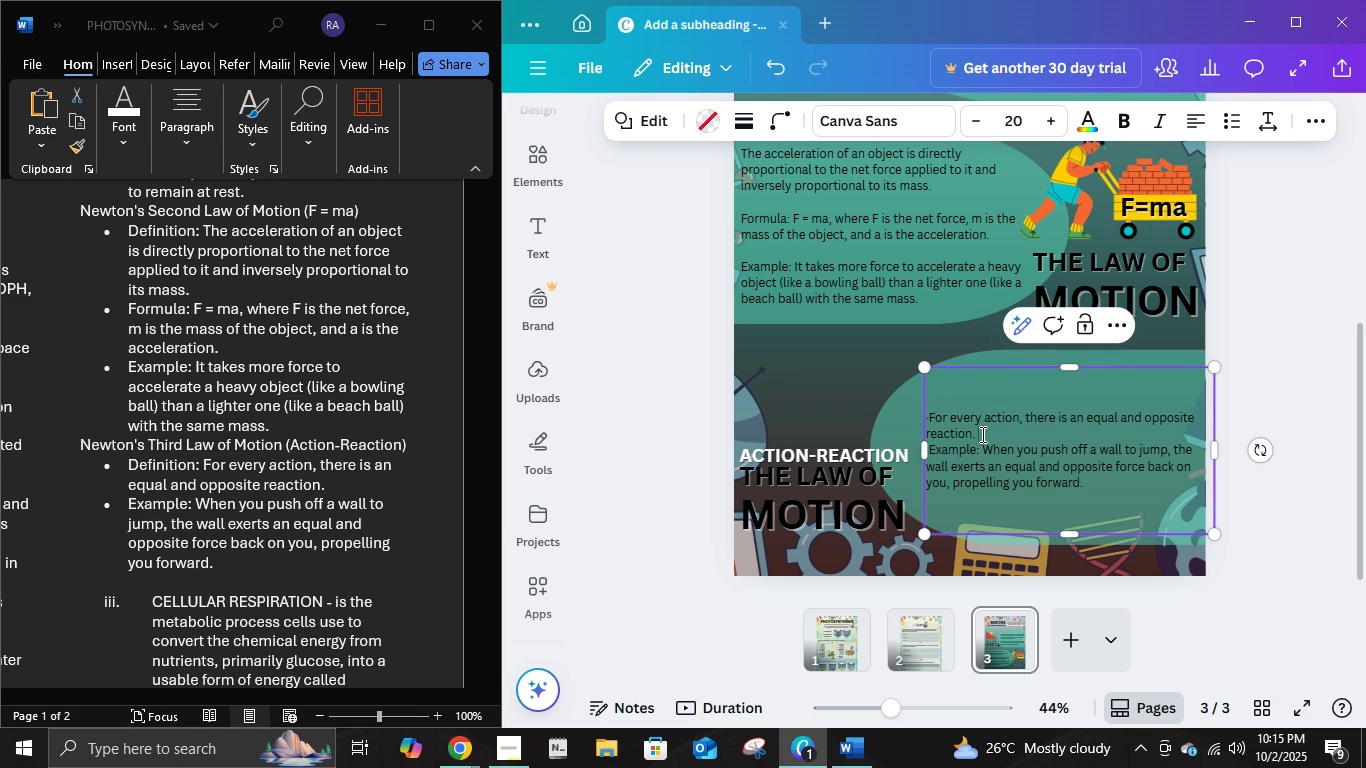 
left_click([981, 434])
 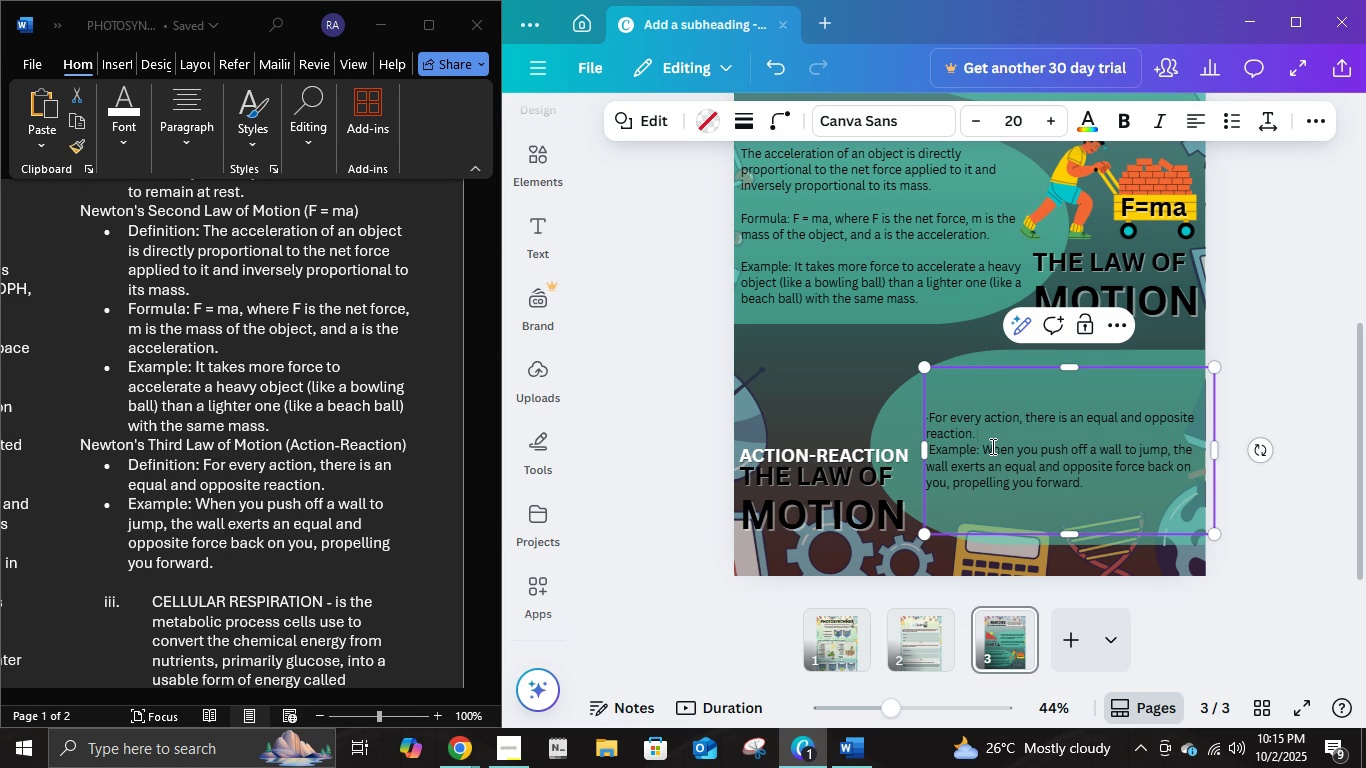 
key(Enter)
 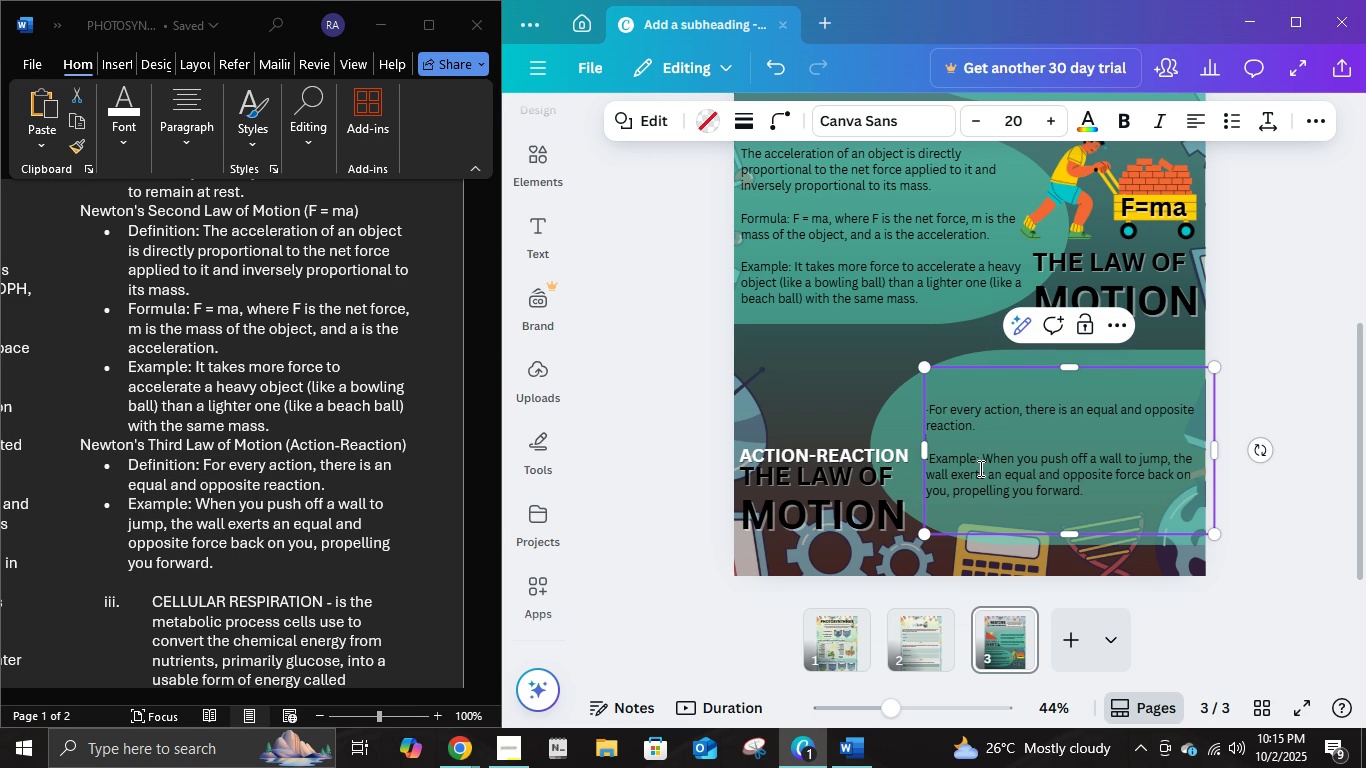 
key(ArrowDown)
 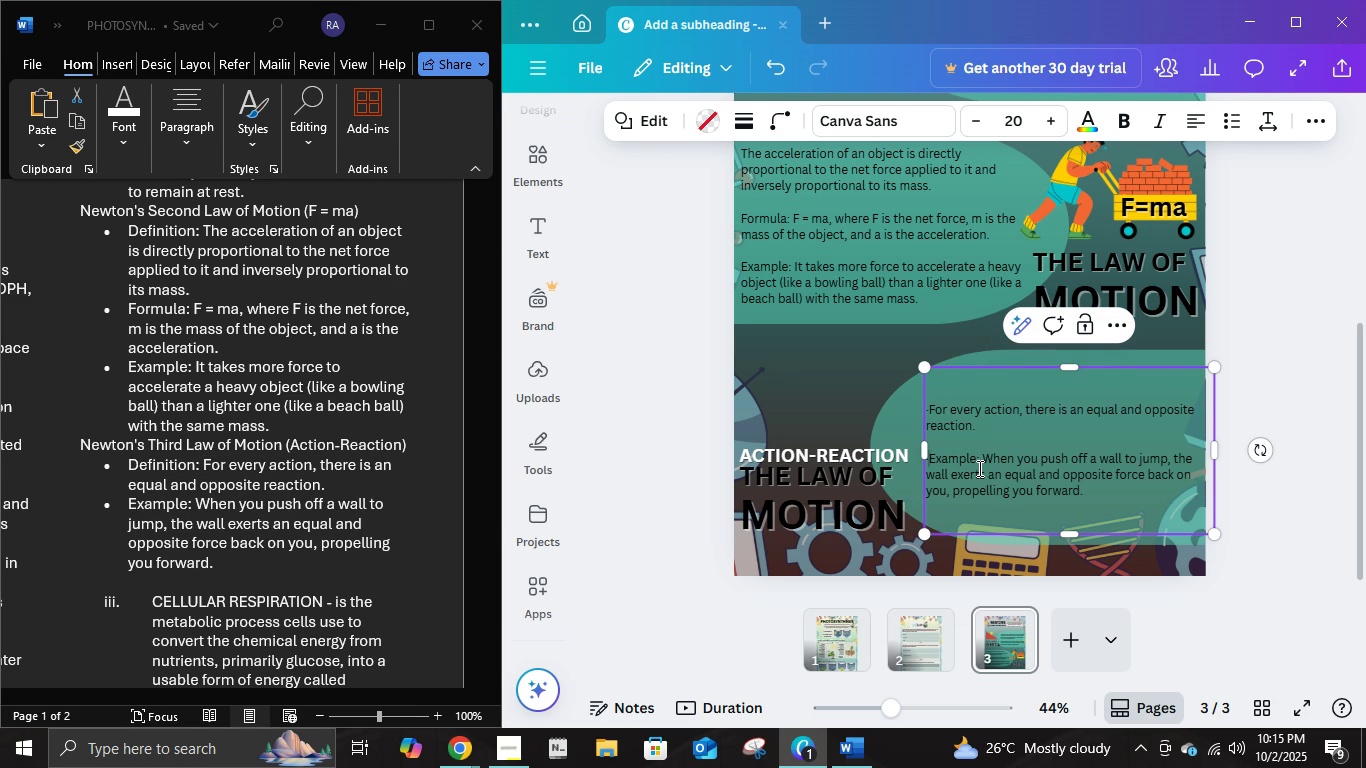 
key(ArrowRight)
 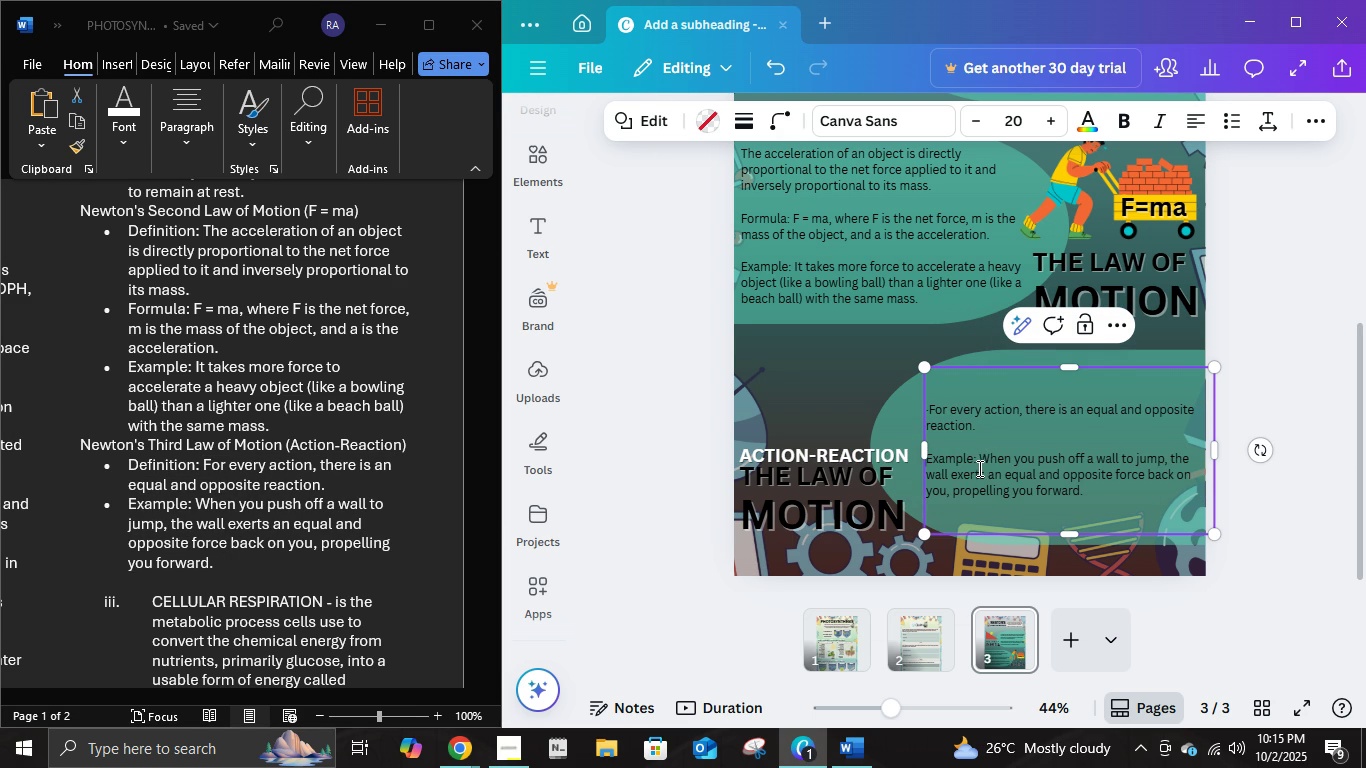 
key(Backspace)
 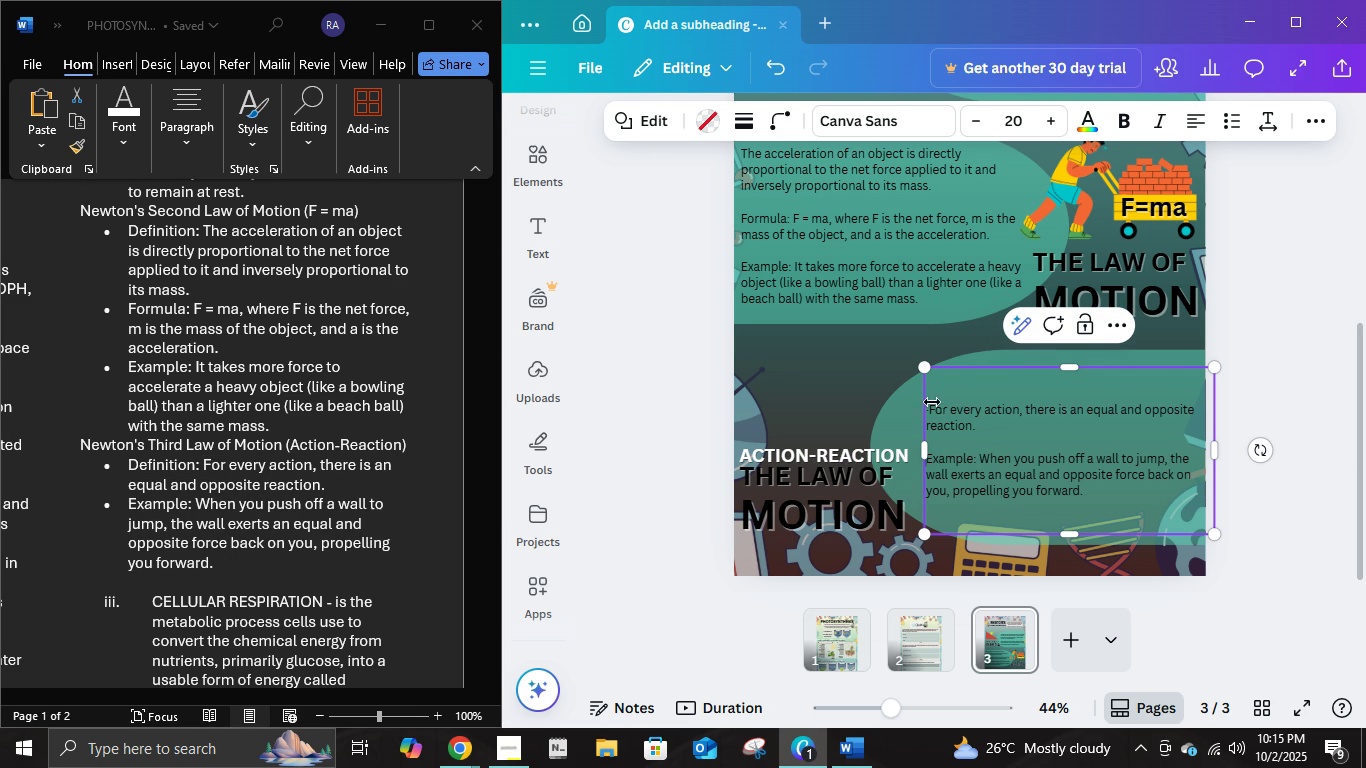 
left_click([932, 402])
 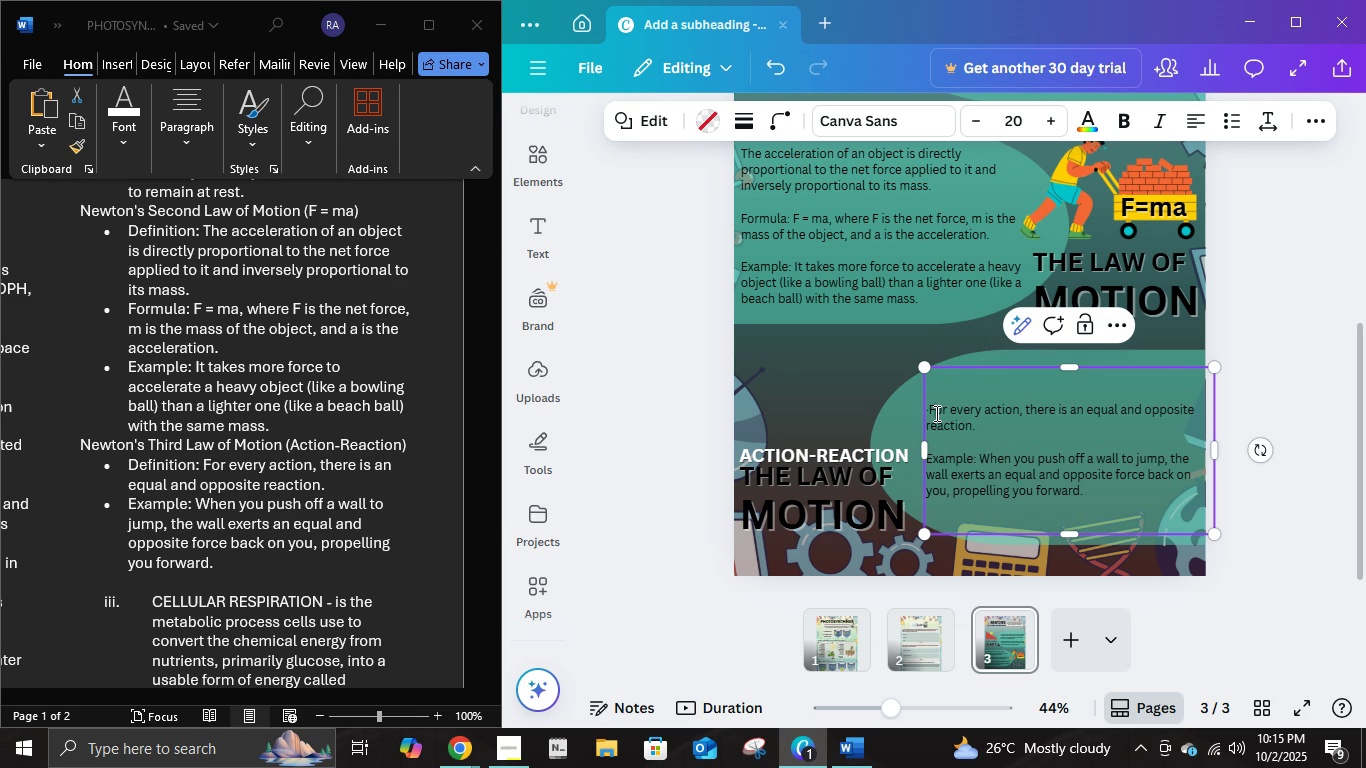 
left_click([935, 413])
 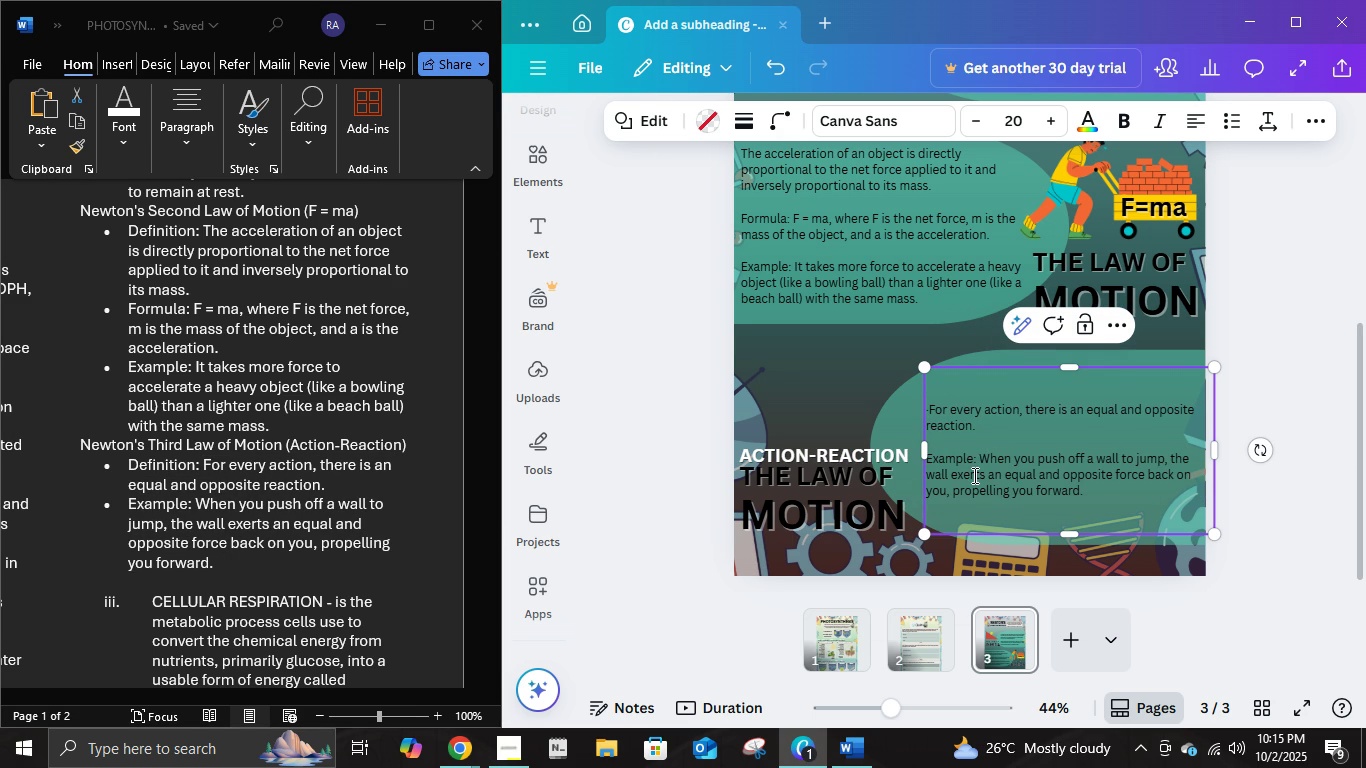 
key(ArrowLeft)
 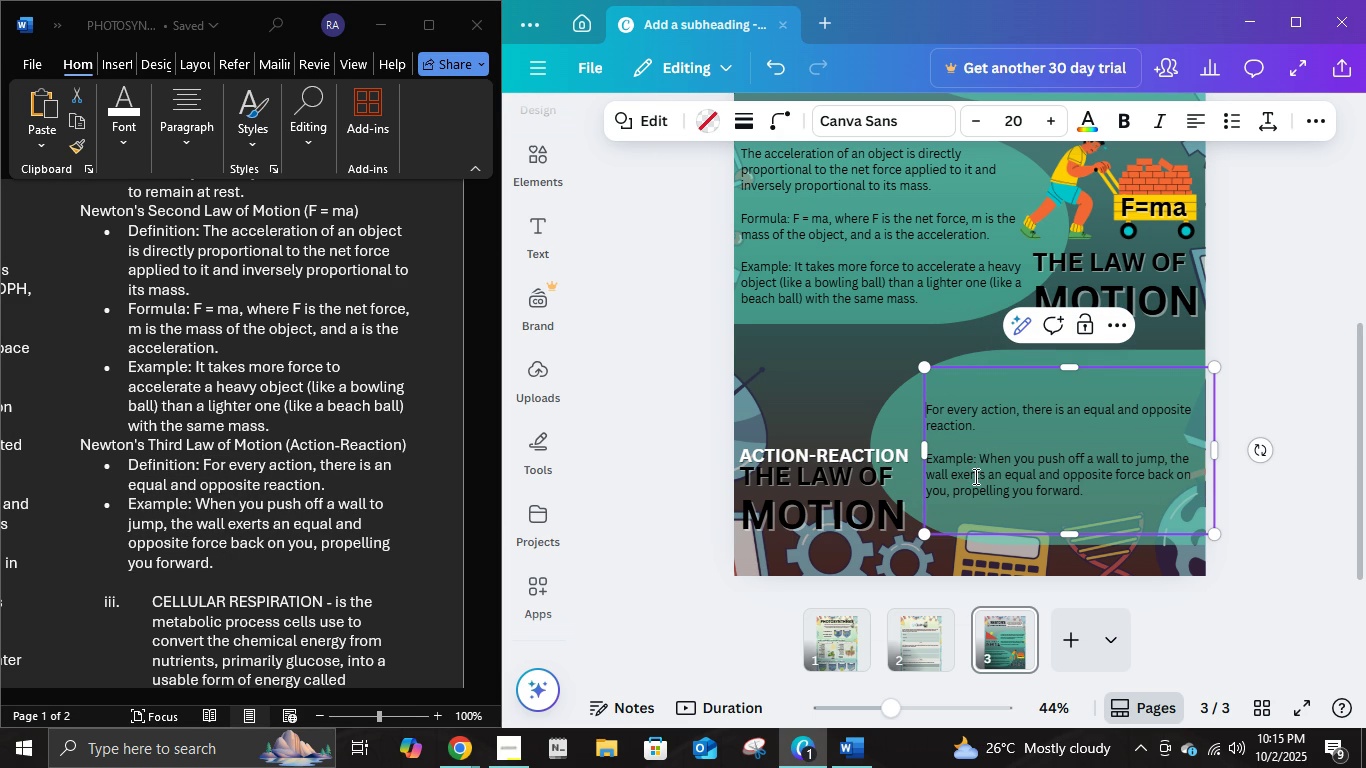 
key(Backspace)
 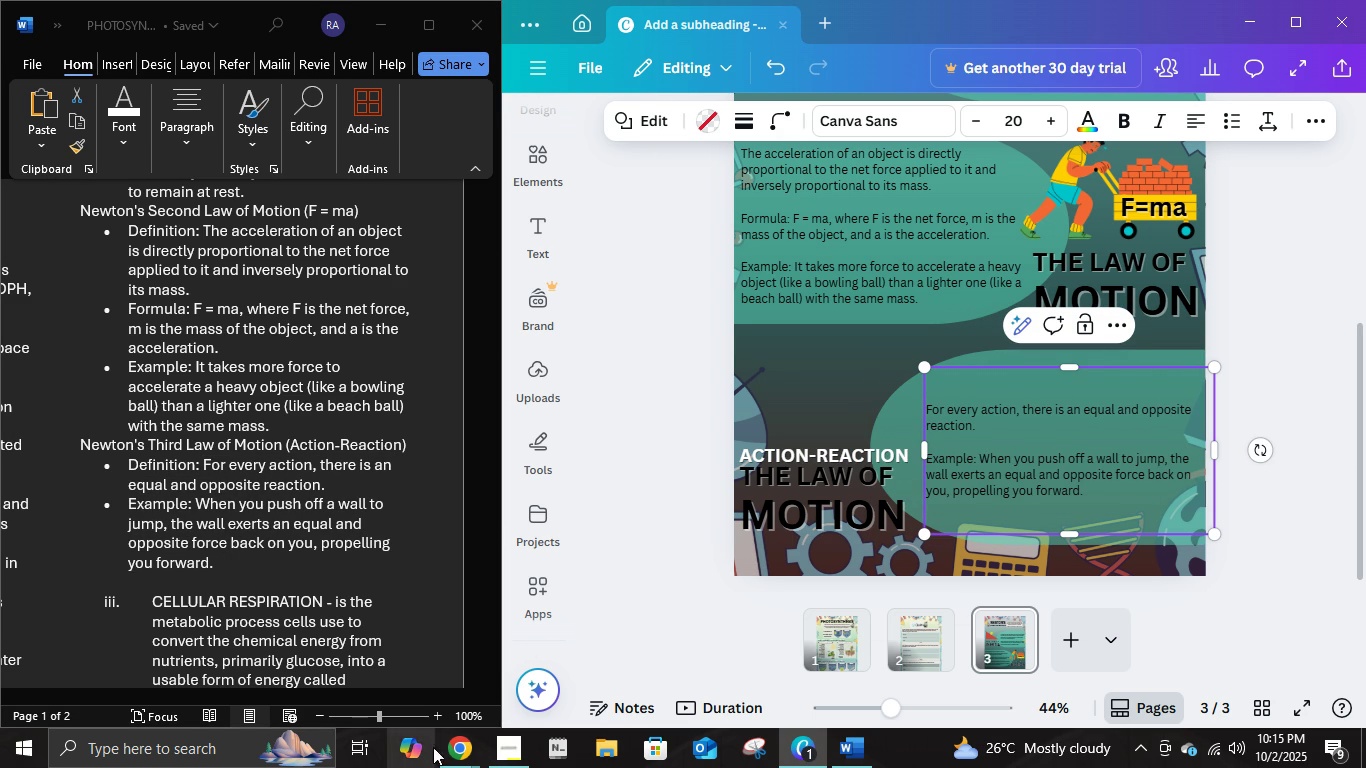 
left_click([453, 746])
 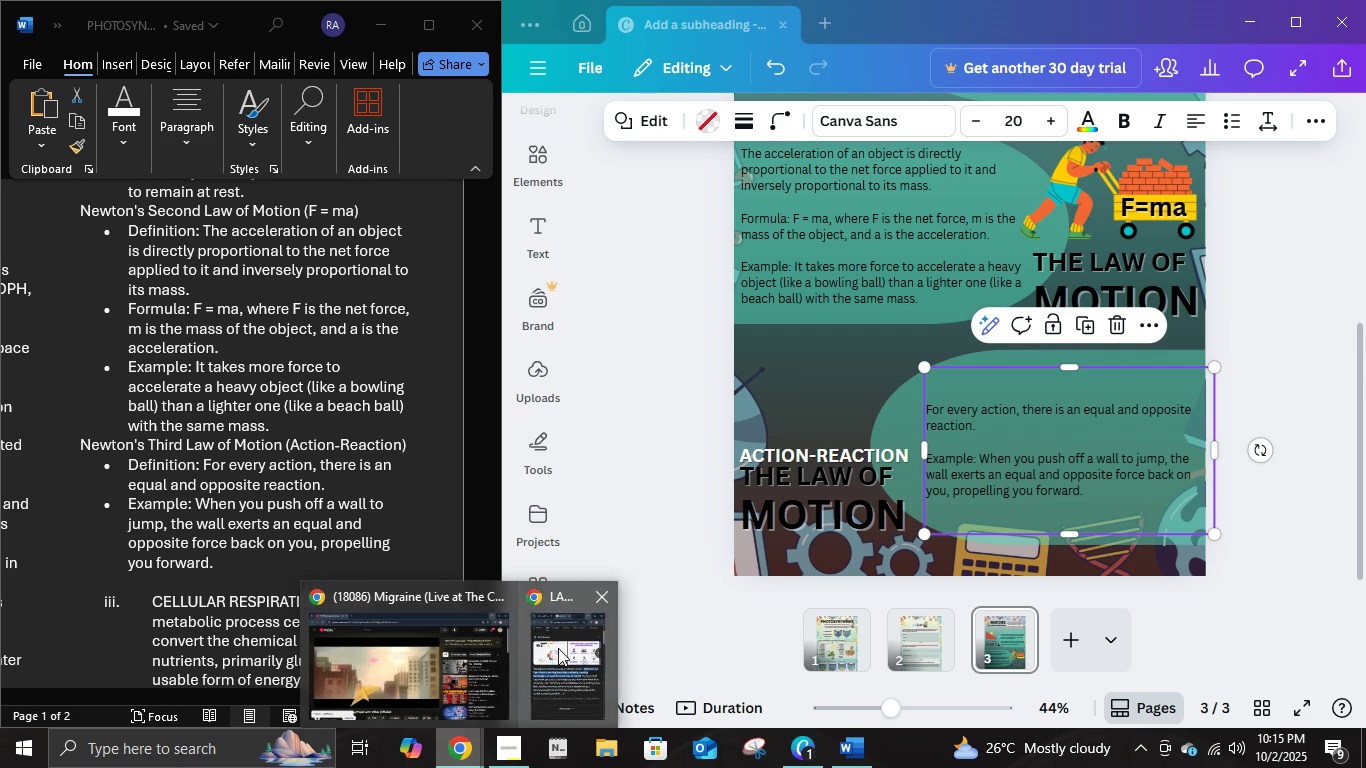 
left_click([574, 648])
 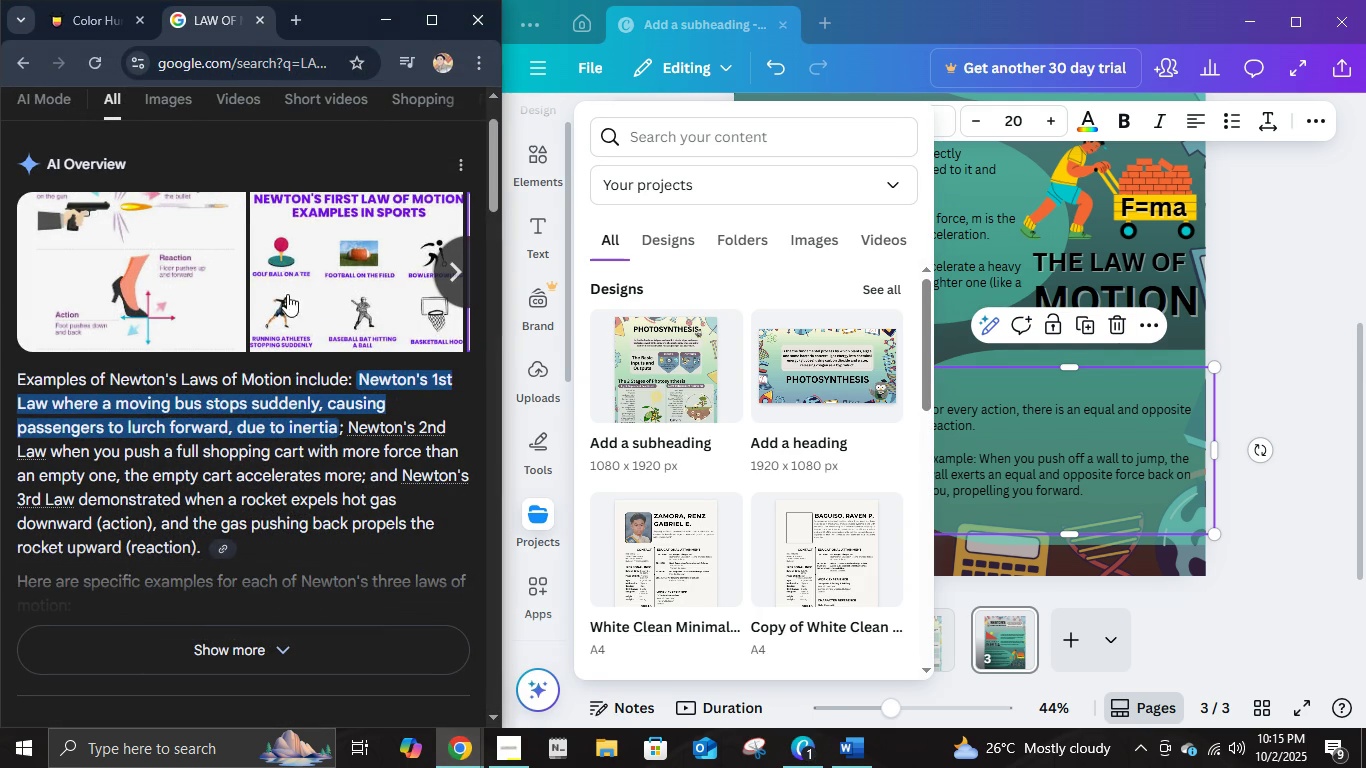 
scroll: coordinate [288, 205], scroll_direction: up, amount: 2.0
 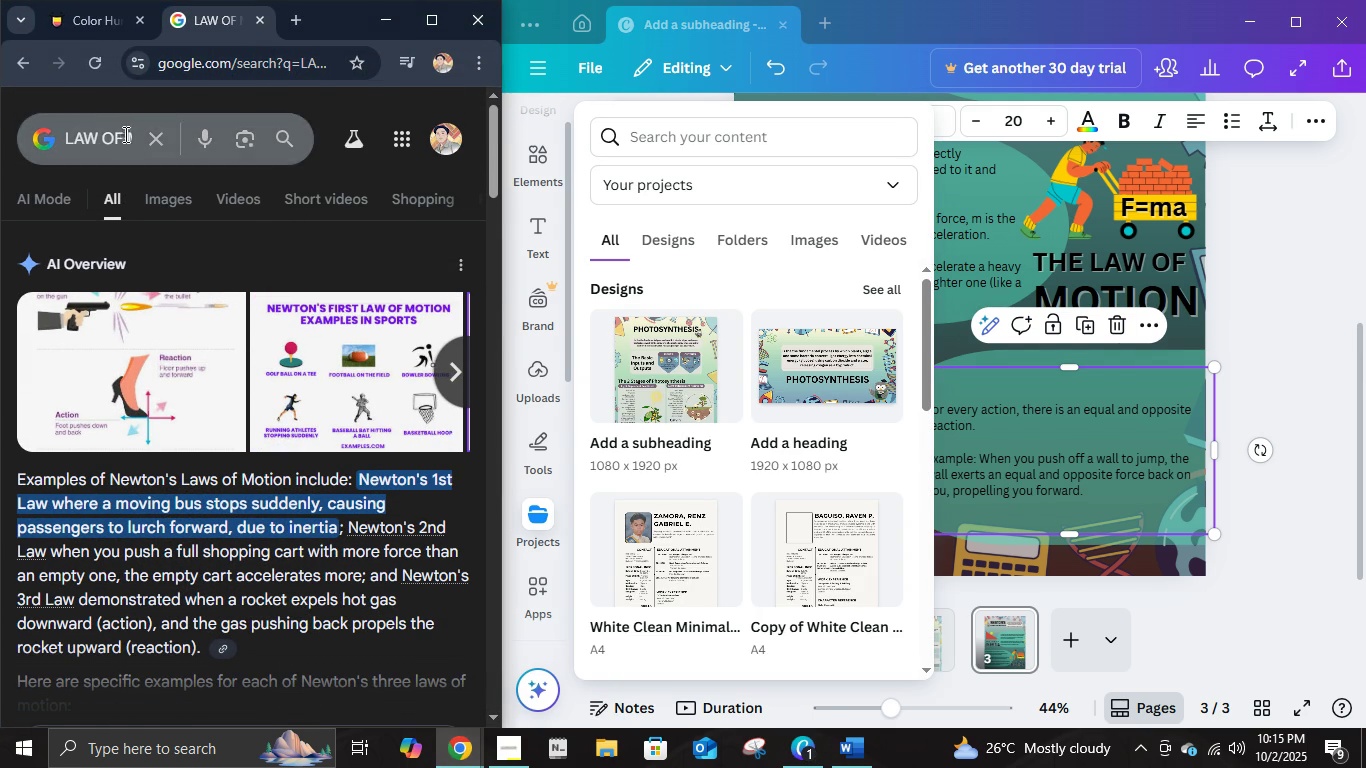 
left_click([115, 134])
 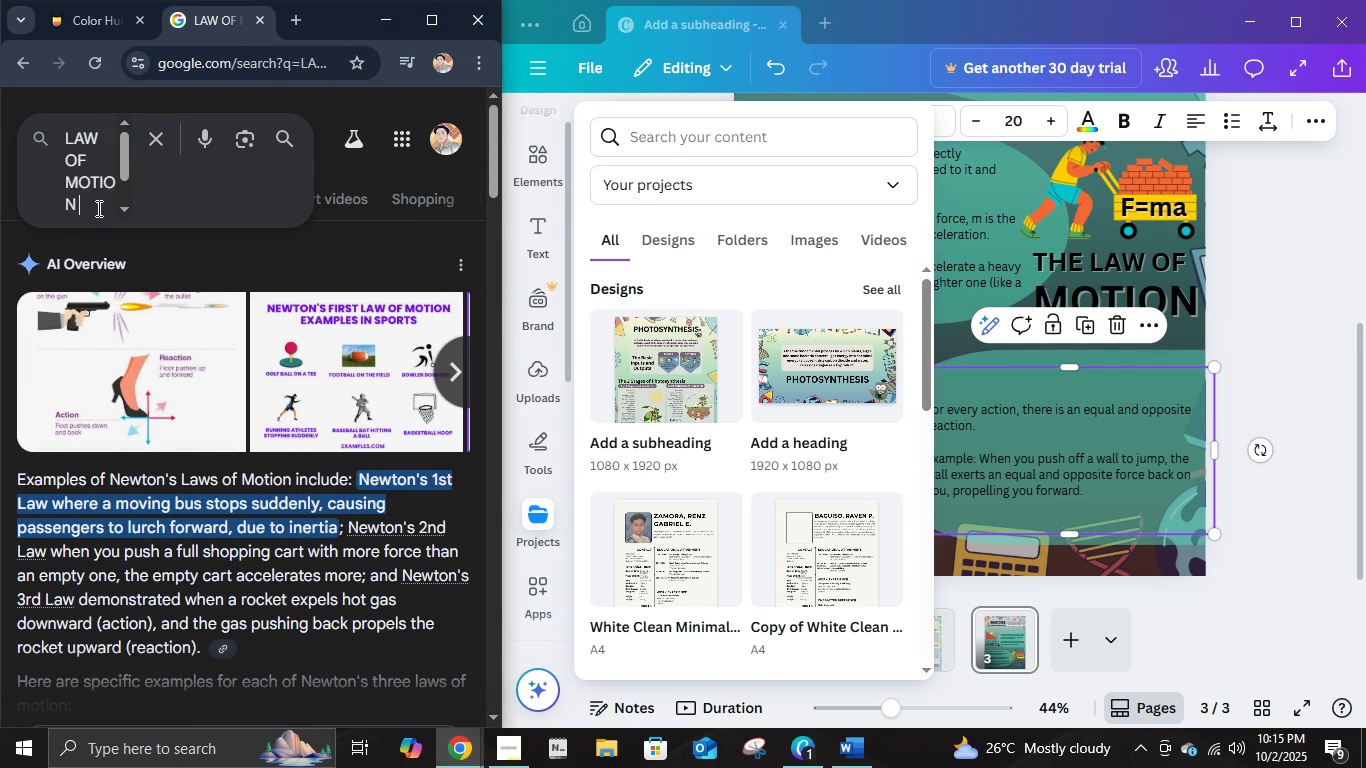 
left_click([97, 208])
 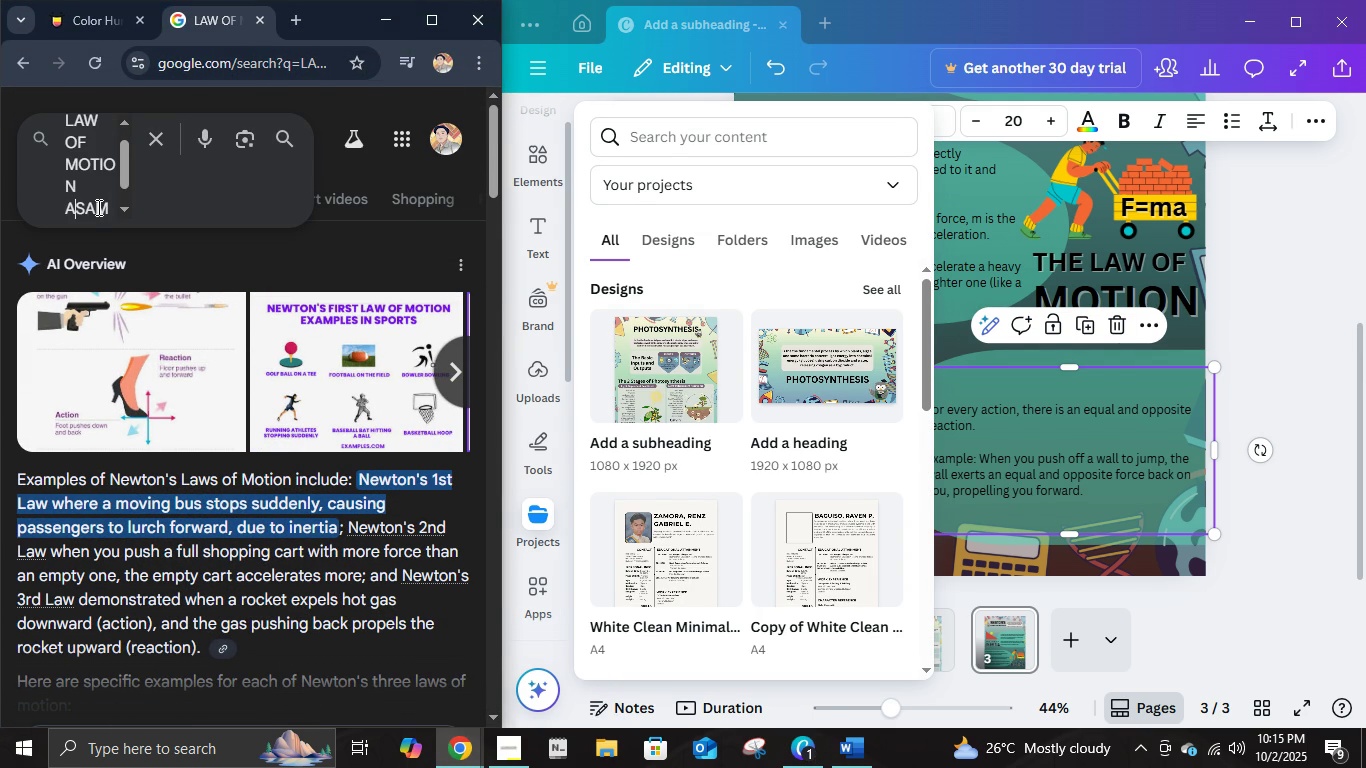 
type(ACTION REACTION )
 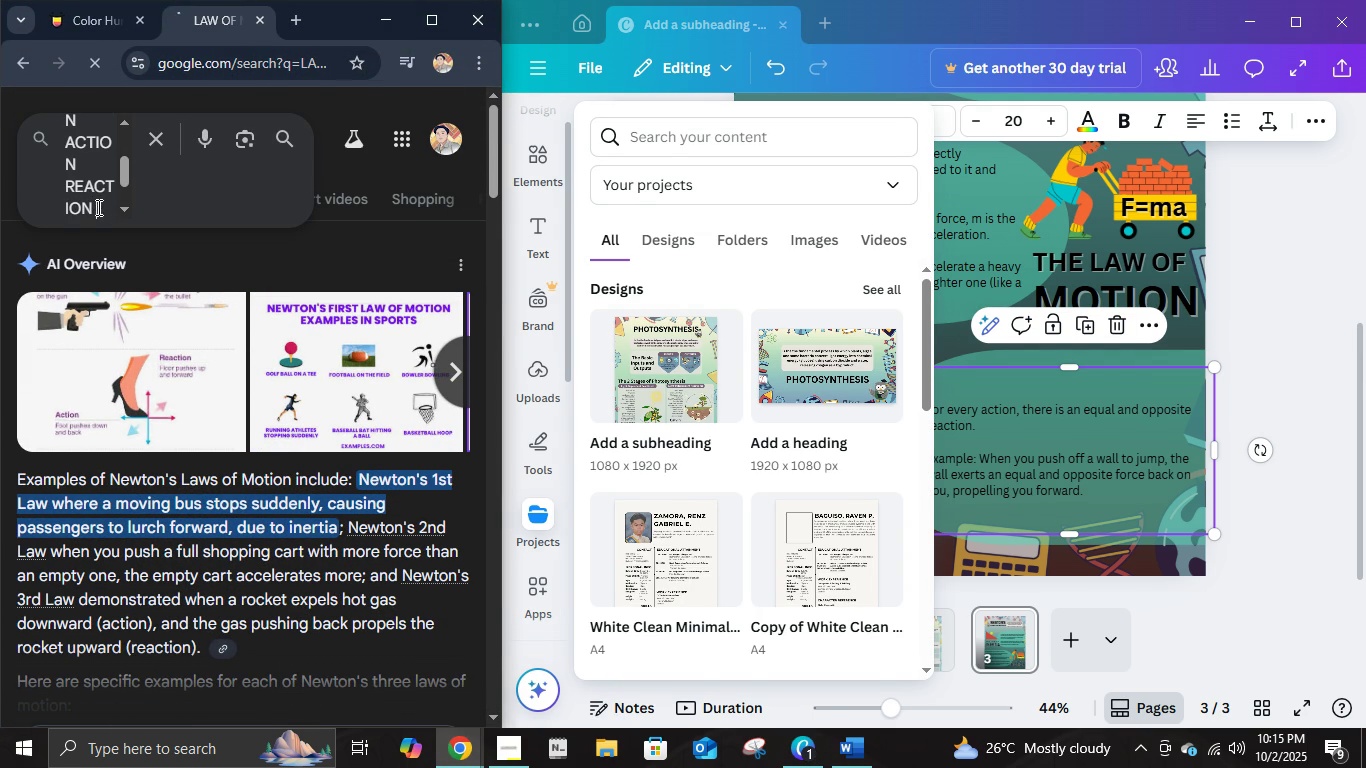 
key(Enter)
 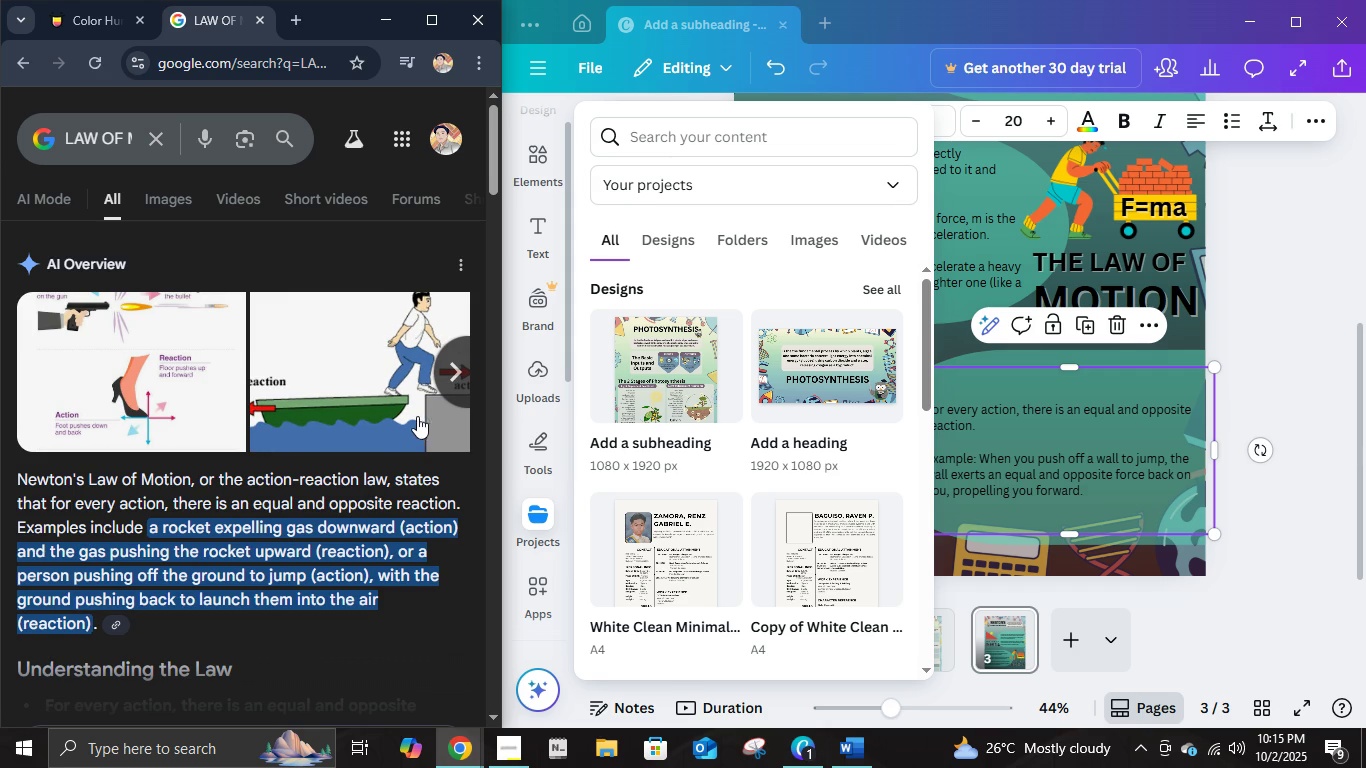 
wait(8.24)
 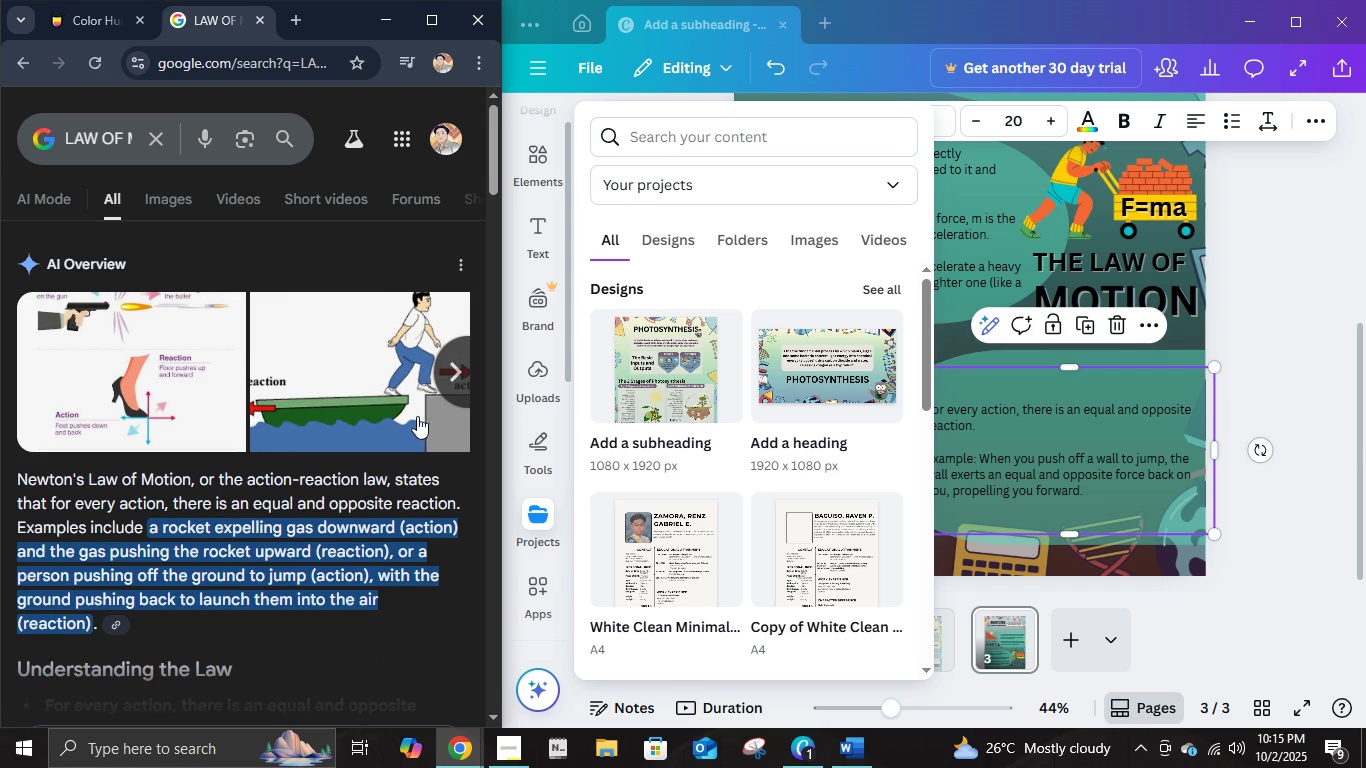 
left_click([536, 172])
 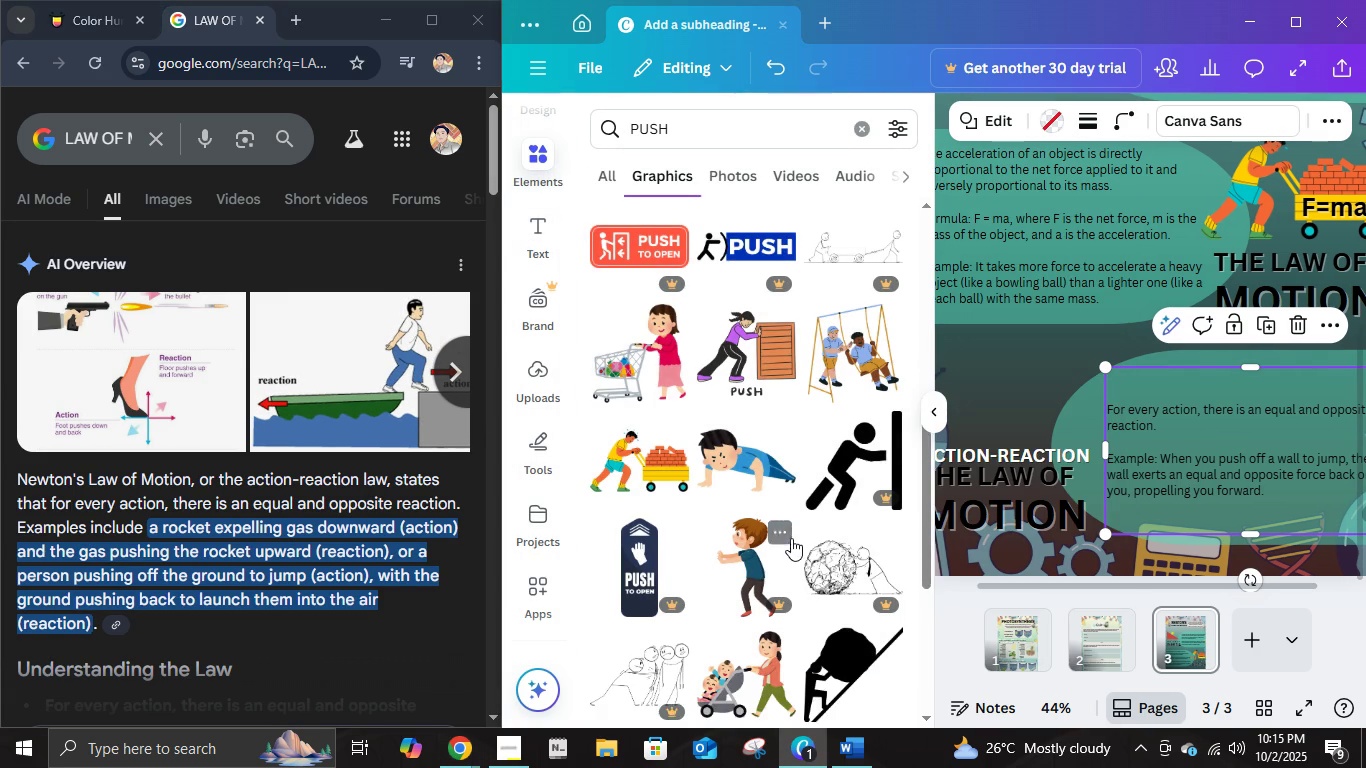 
scroll: coordinate [788, 516], scroll_direction: down, amount: 13.0
 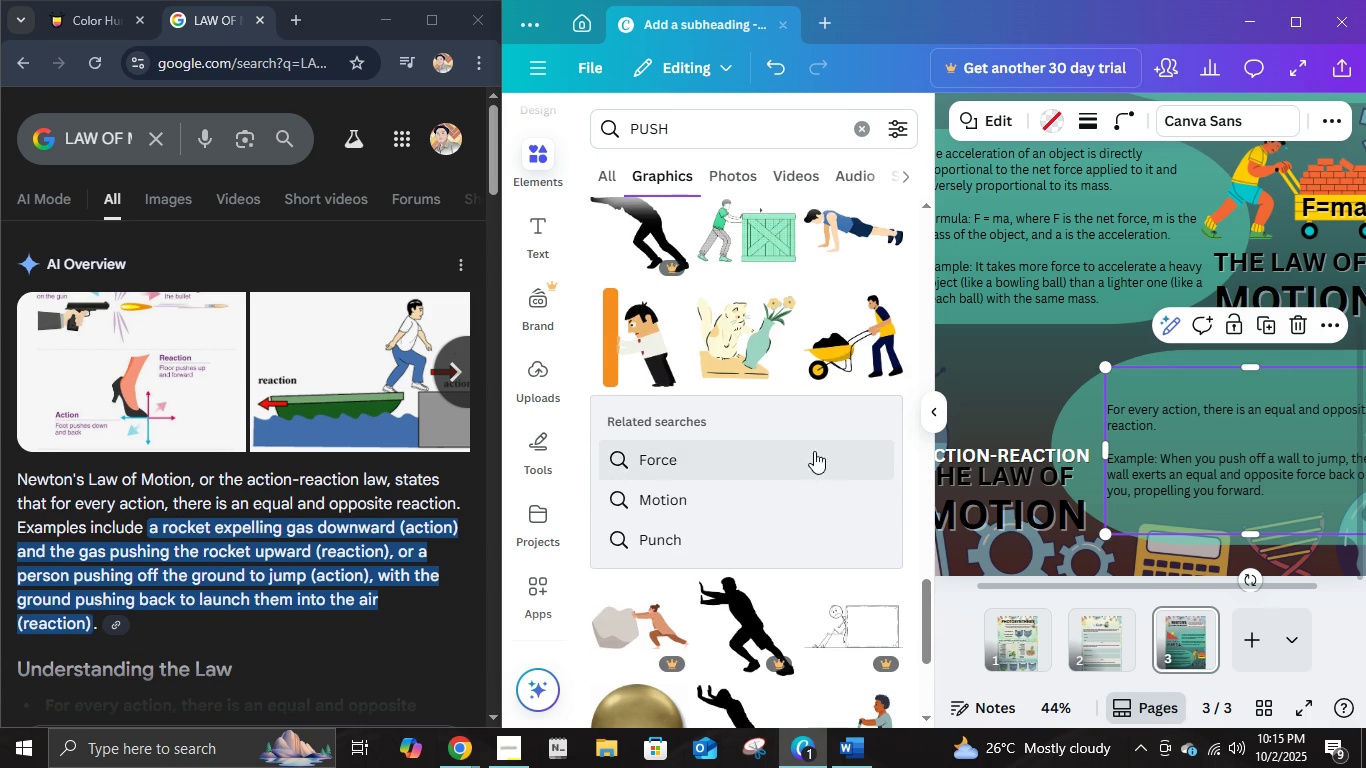 
scroll: coordinate [831, 440], scroll_direction: down, amount: 10.0
 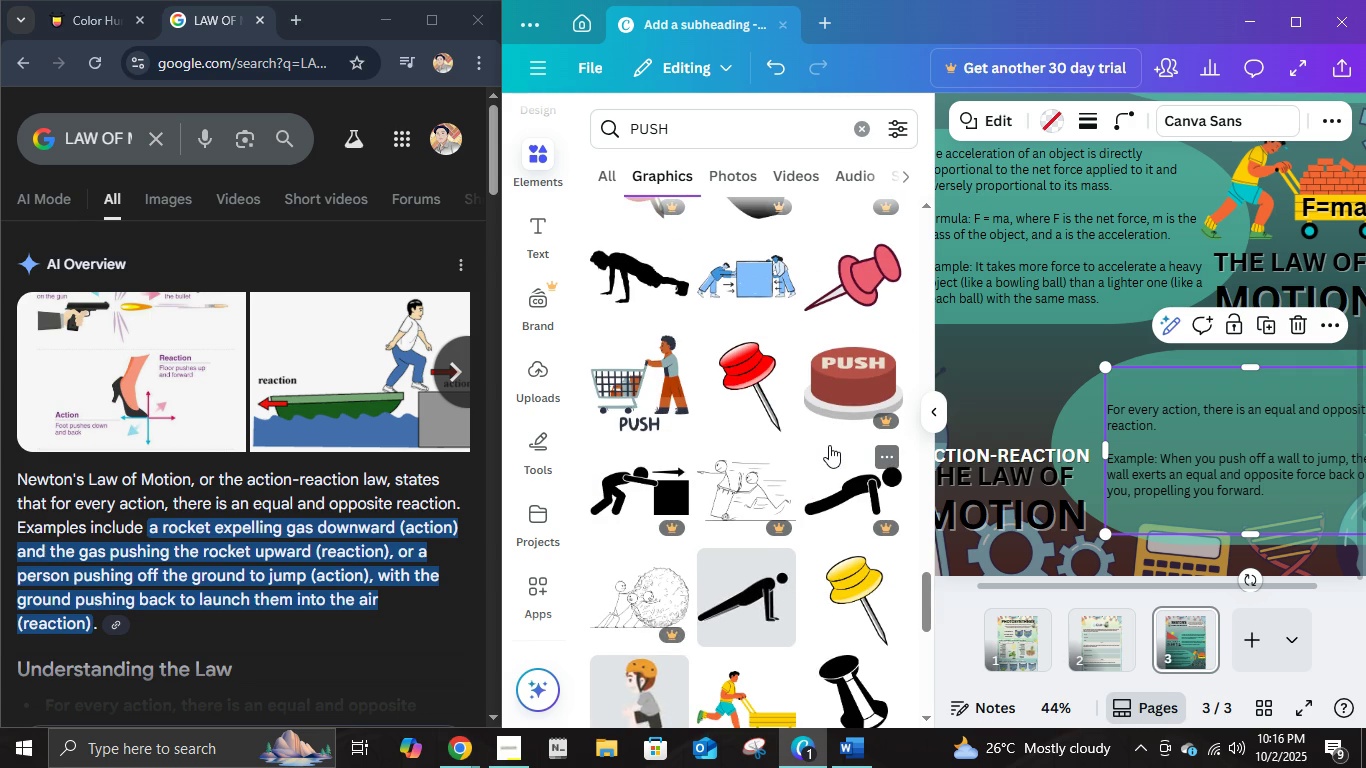 
scroll: coordinate [829, 445], scroll_direction: up, amount: 3.0
 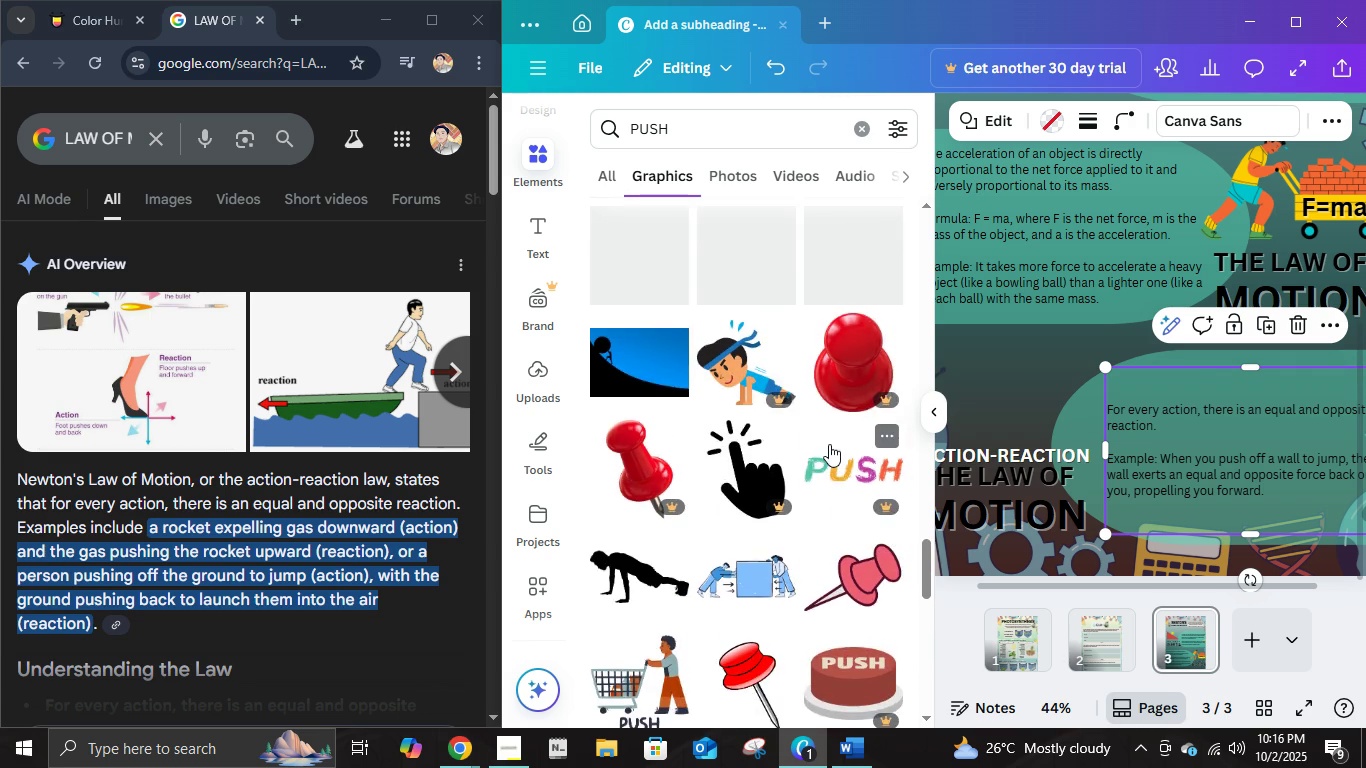 
scroll: coordinate [826, 435], scroll_direction: down, amount: 10.0
 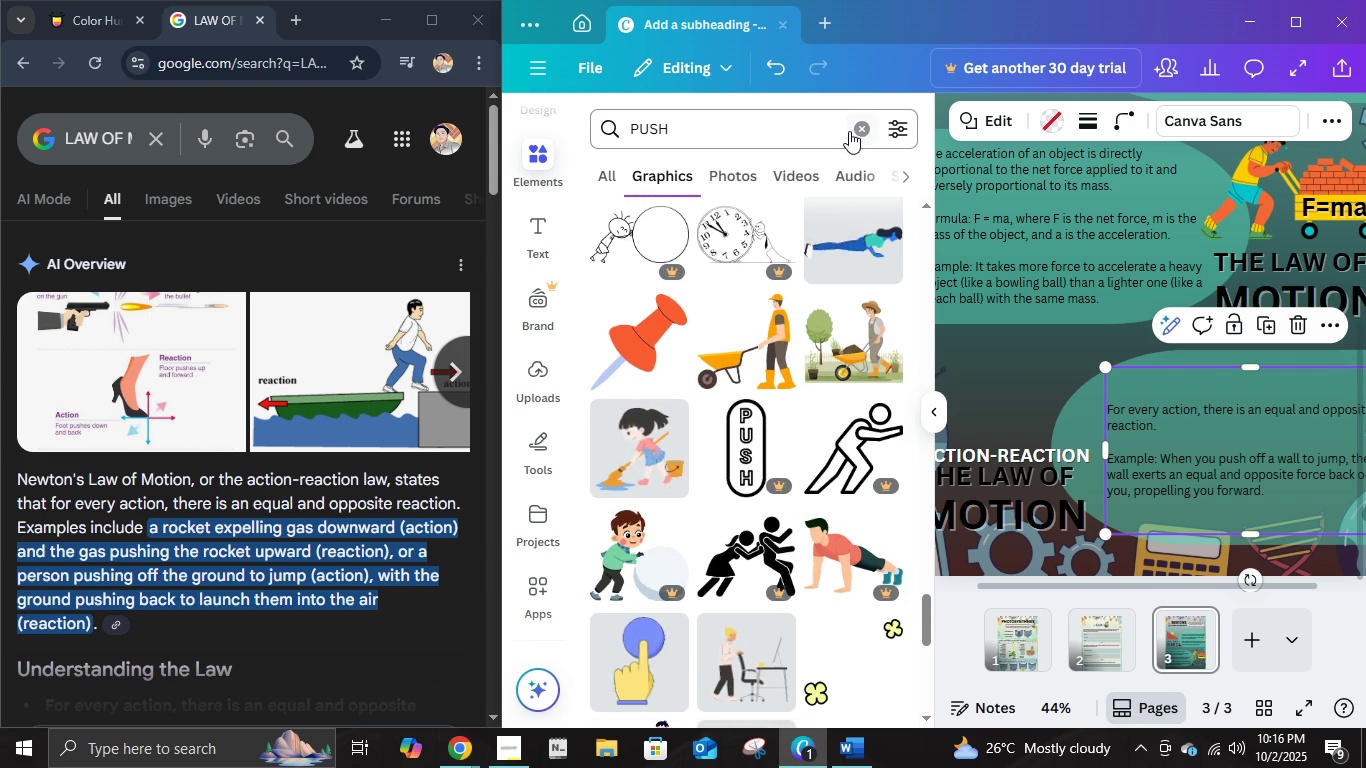 
left_click([853, 132])
 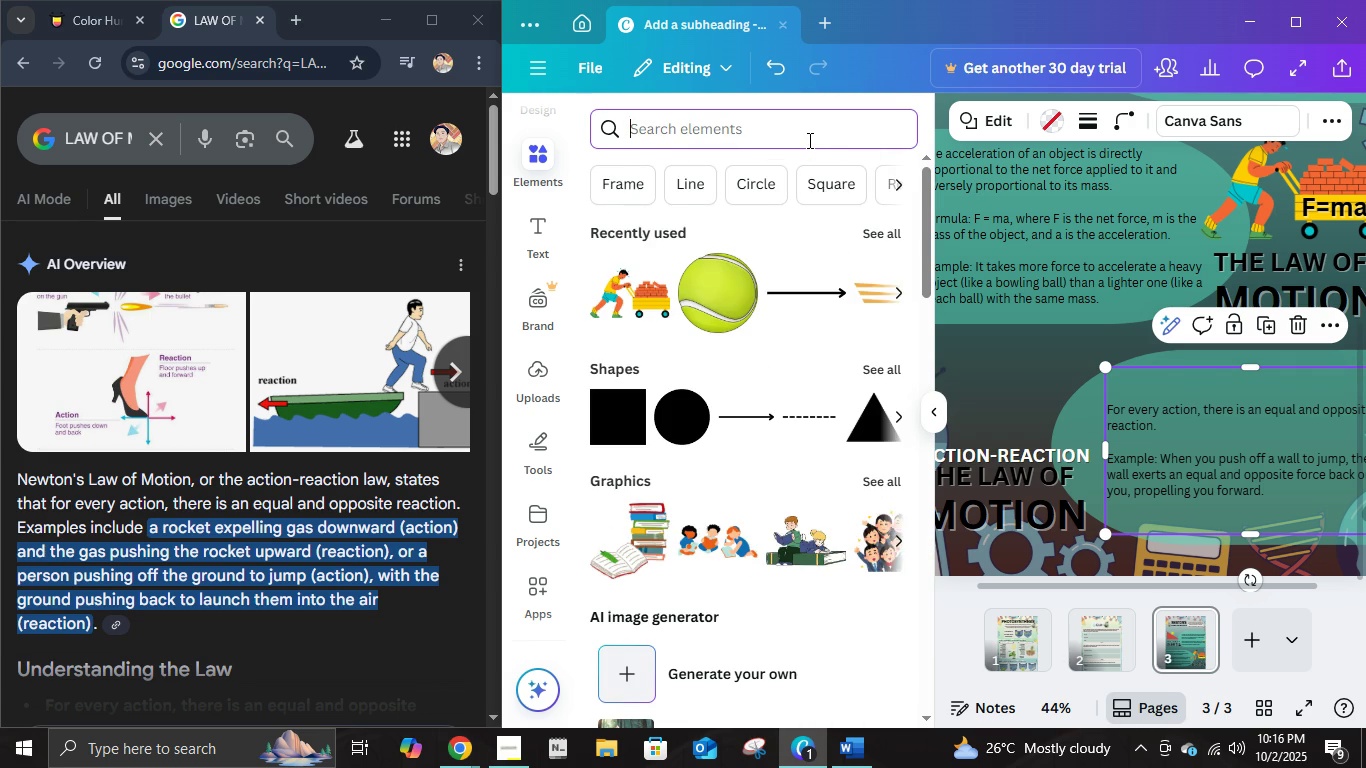 
type(ACTION REACTION)
 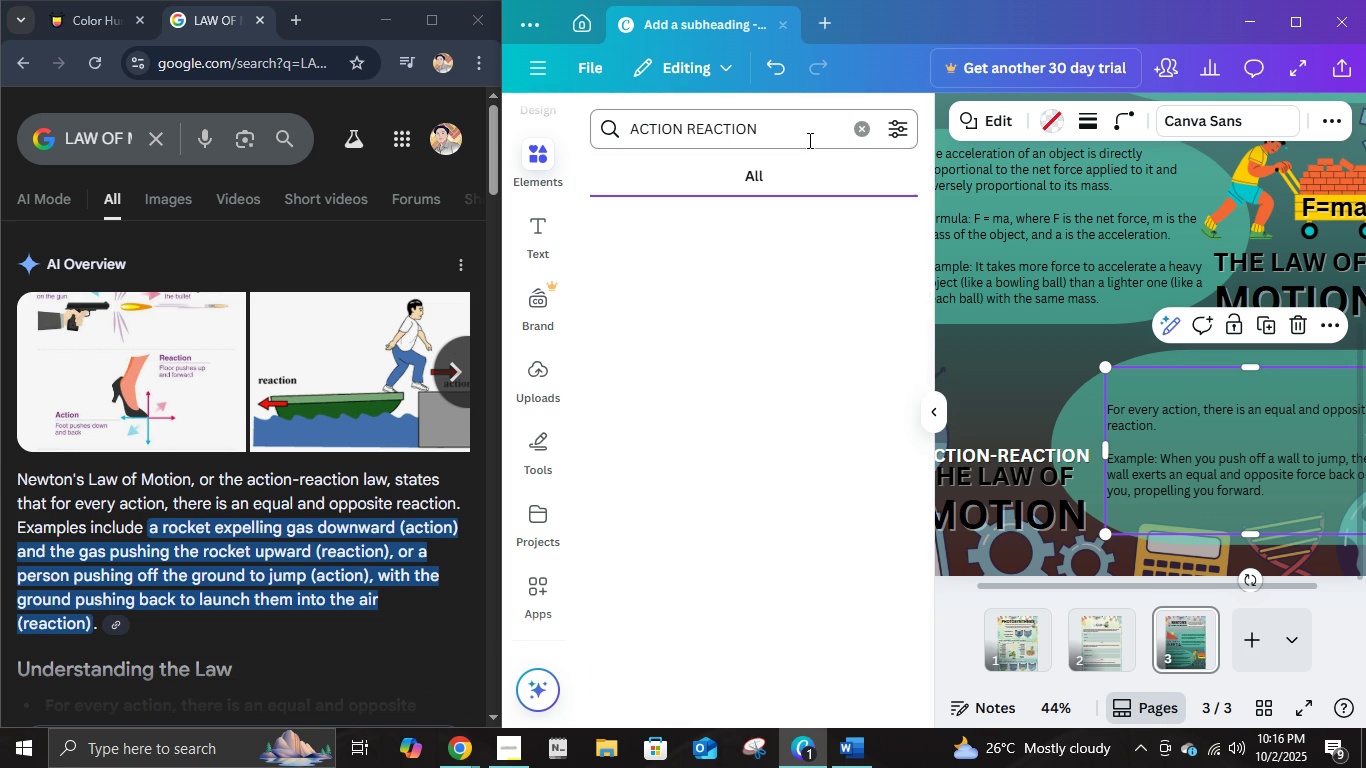 
key(Enter)
 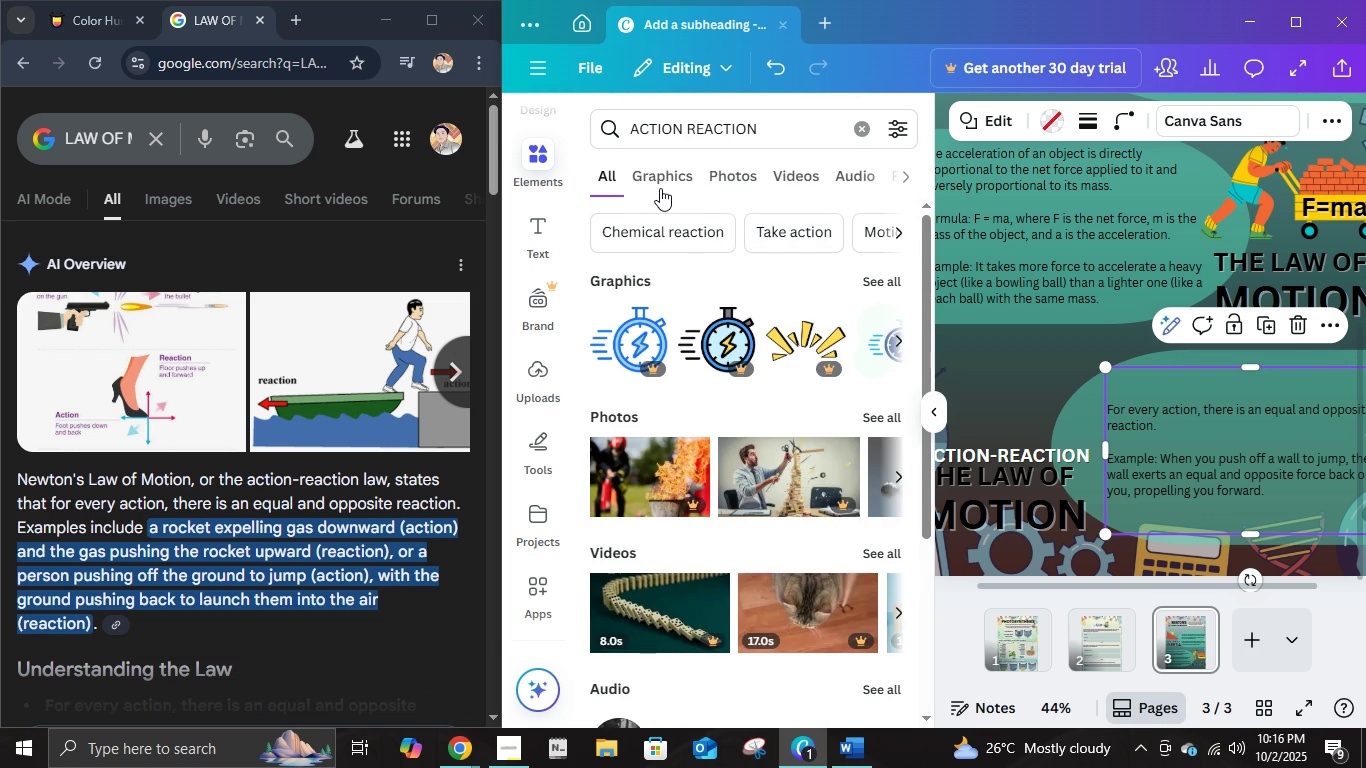 
left_click([664, 186])
 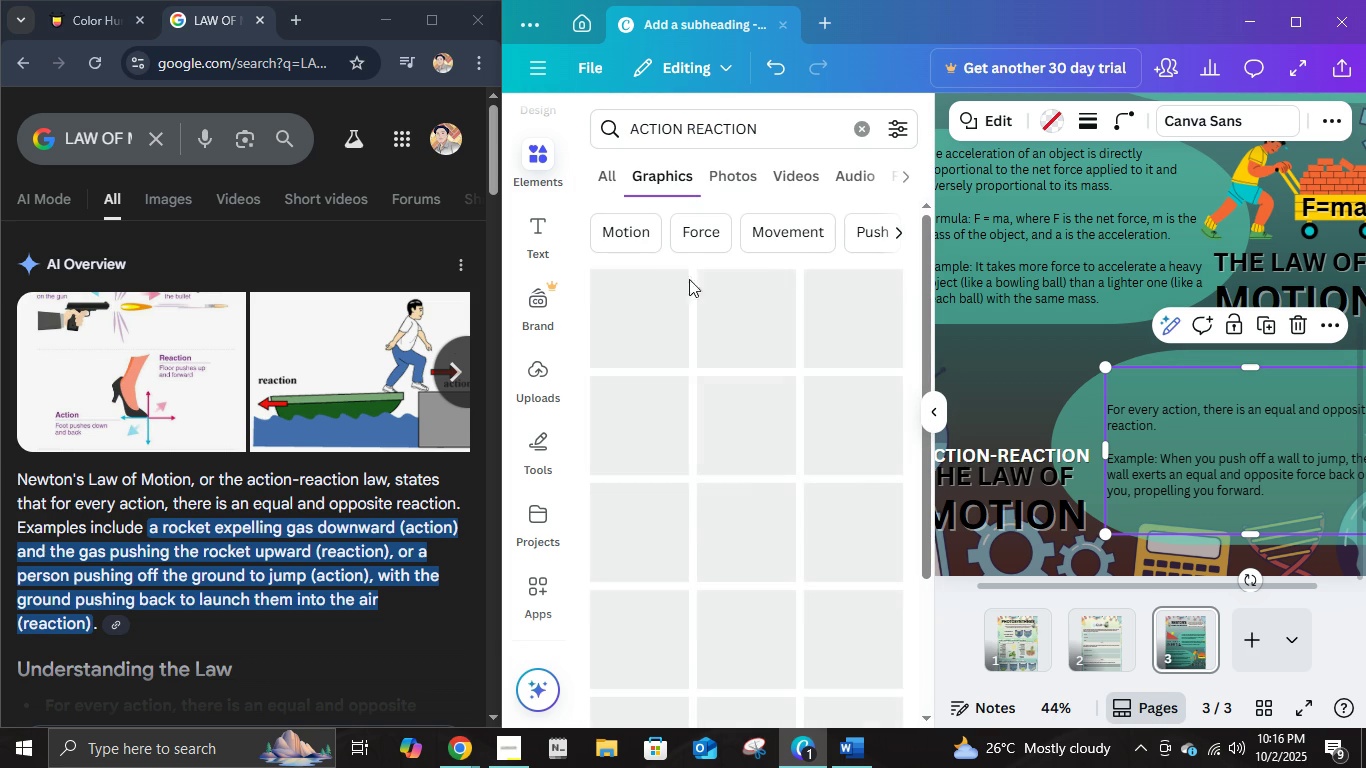 
mouse_move([773, 341])
 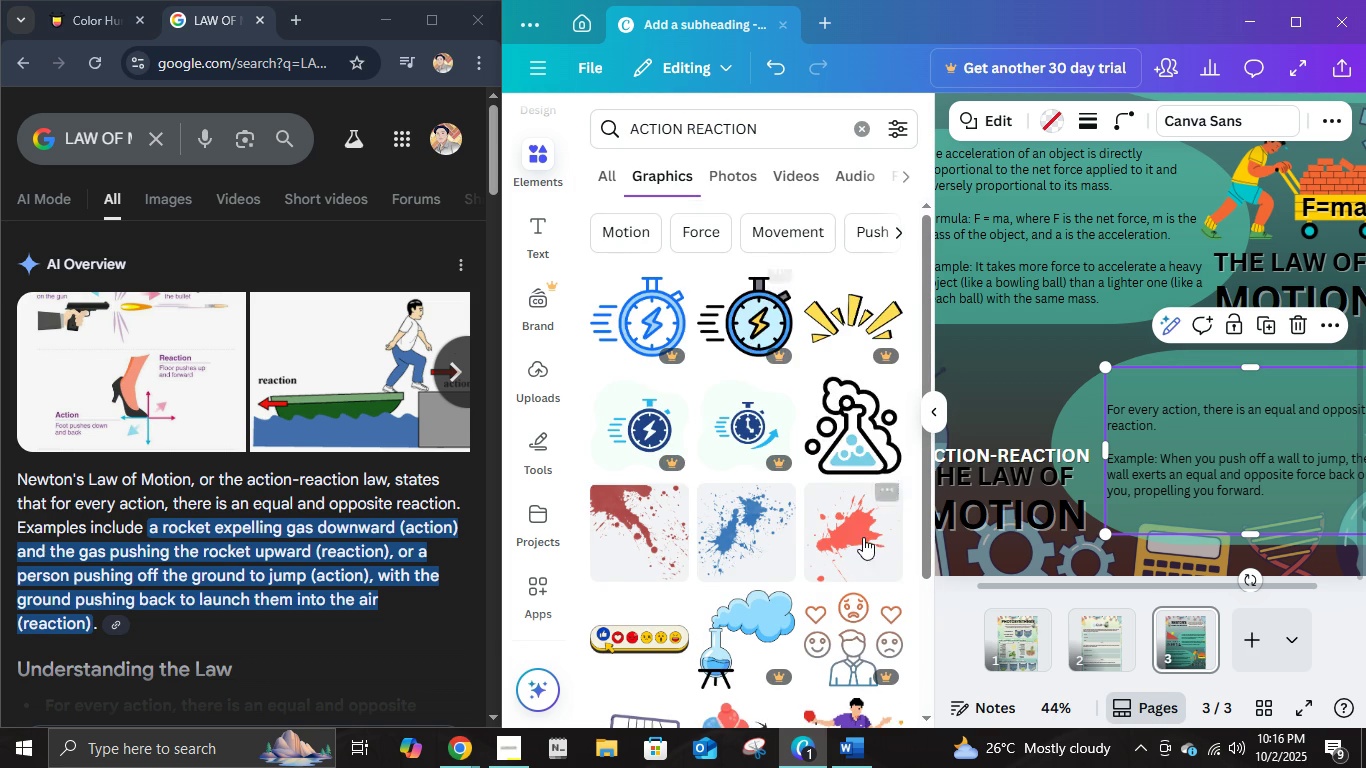 
scroll: coordinate [860, 514], scroll_direction: down, amount: 9.0
 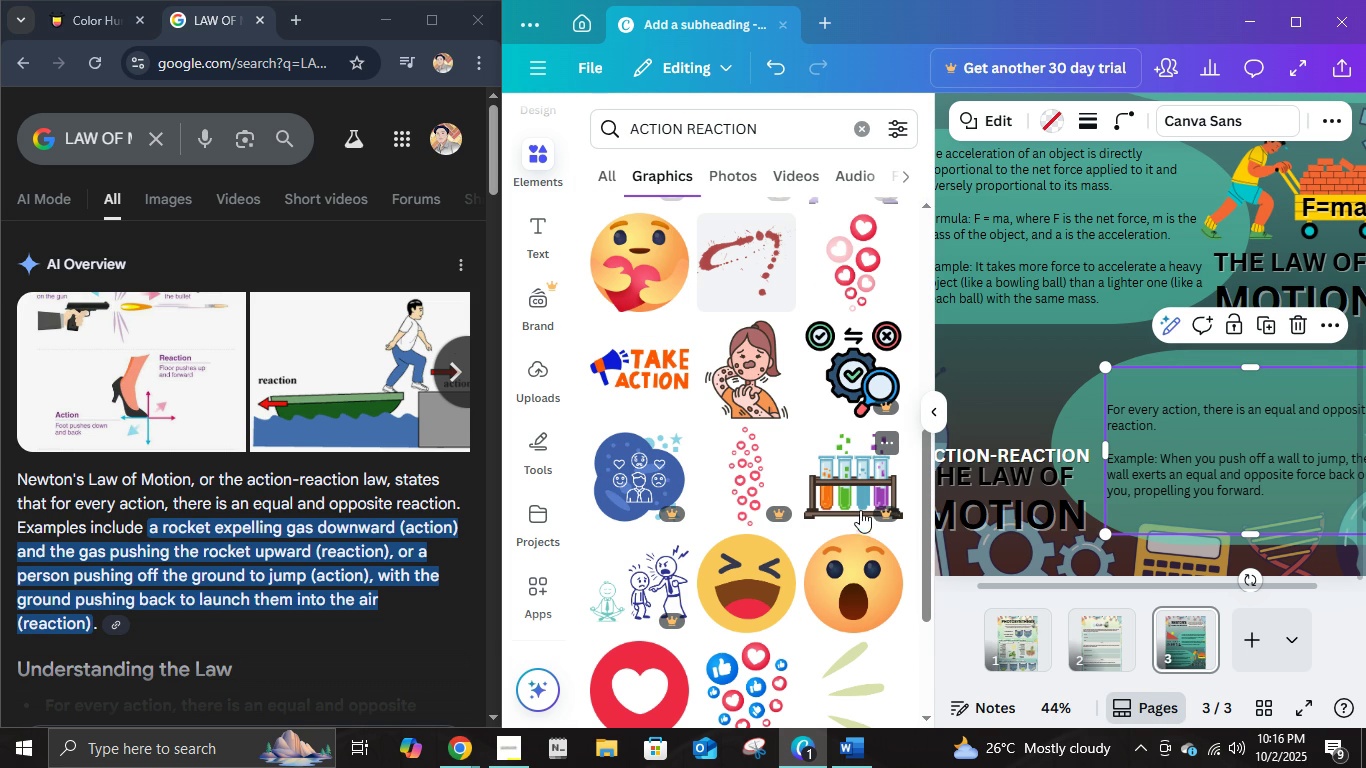 
wait(5.9)
 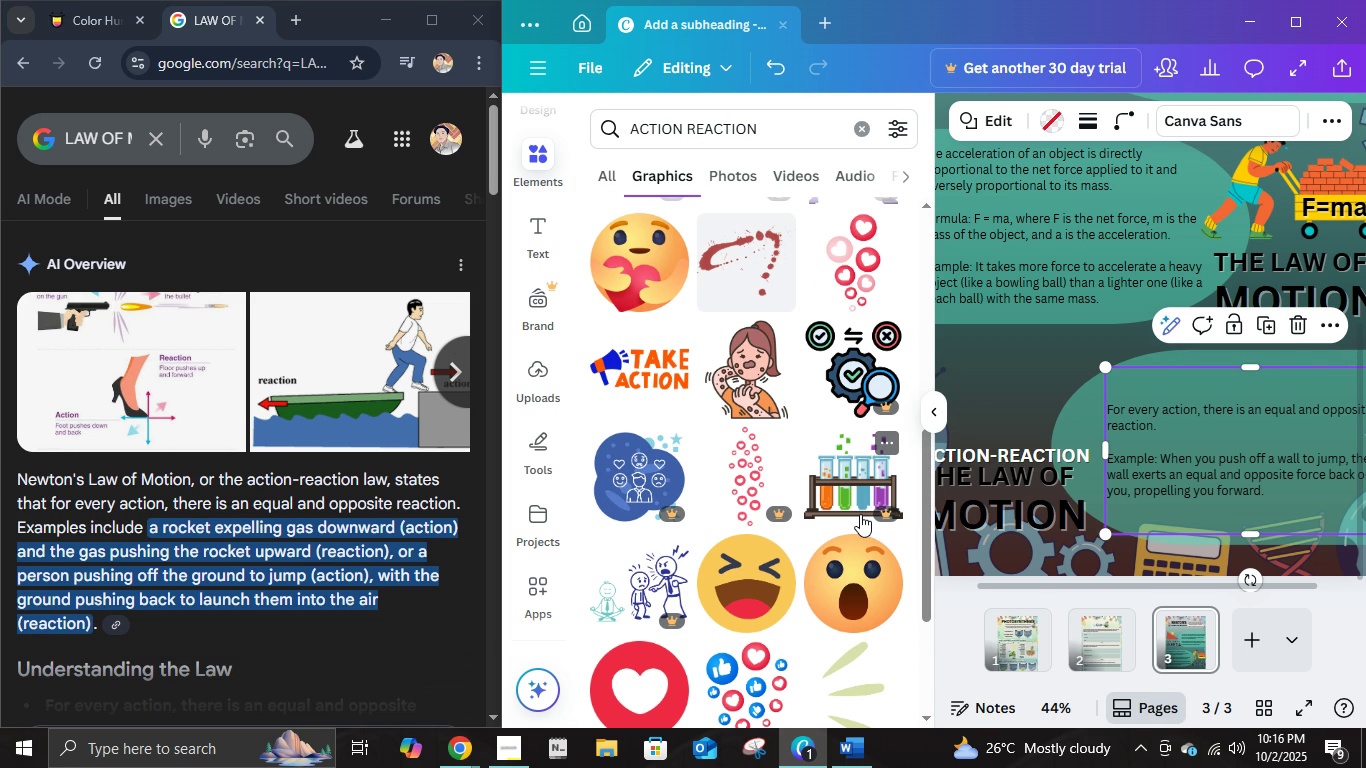 
left_click([856, 125])
 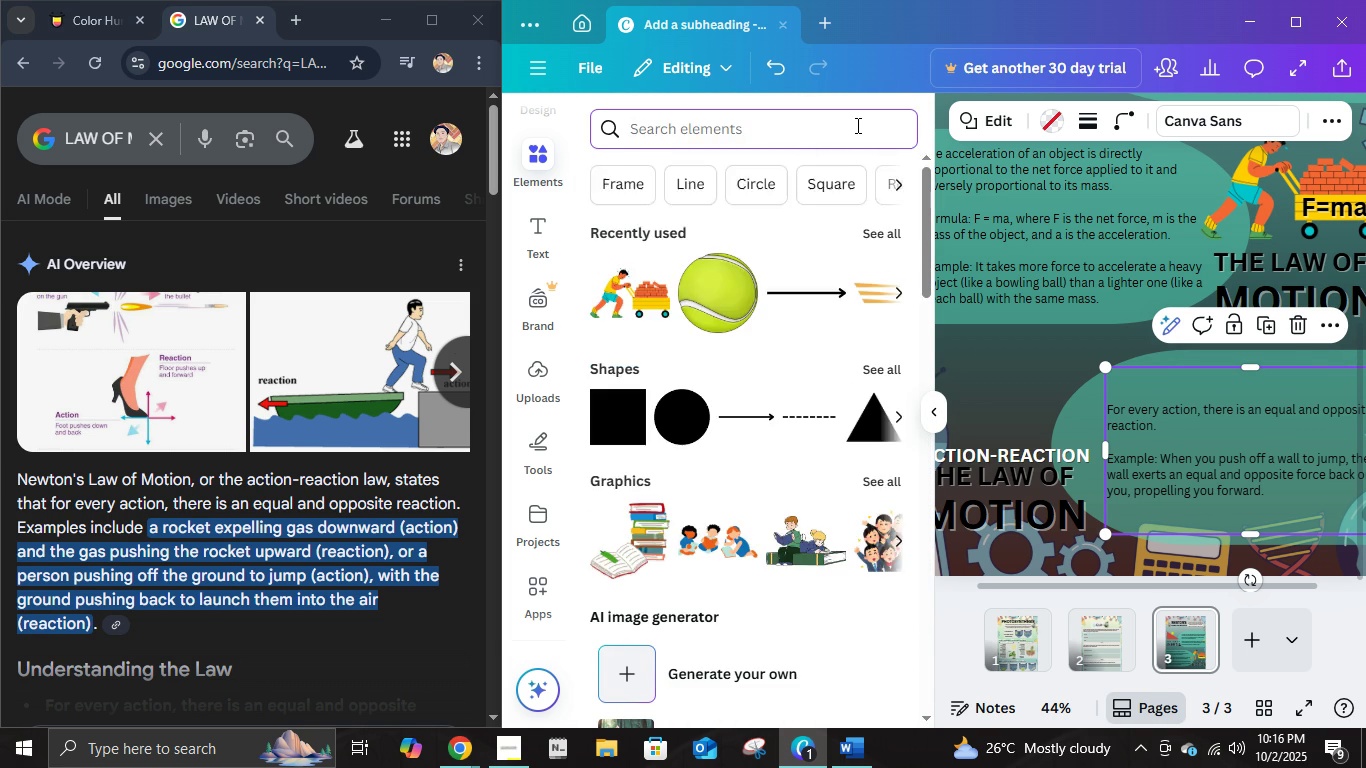 
type(TAKING OFF)
 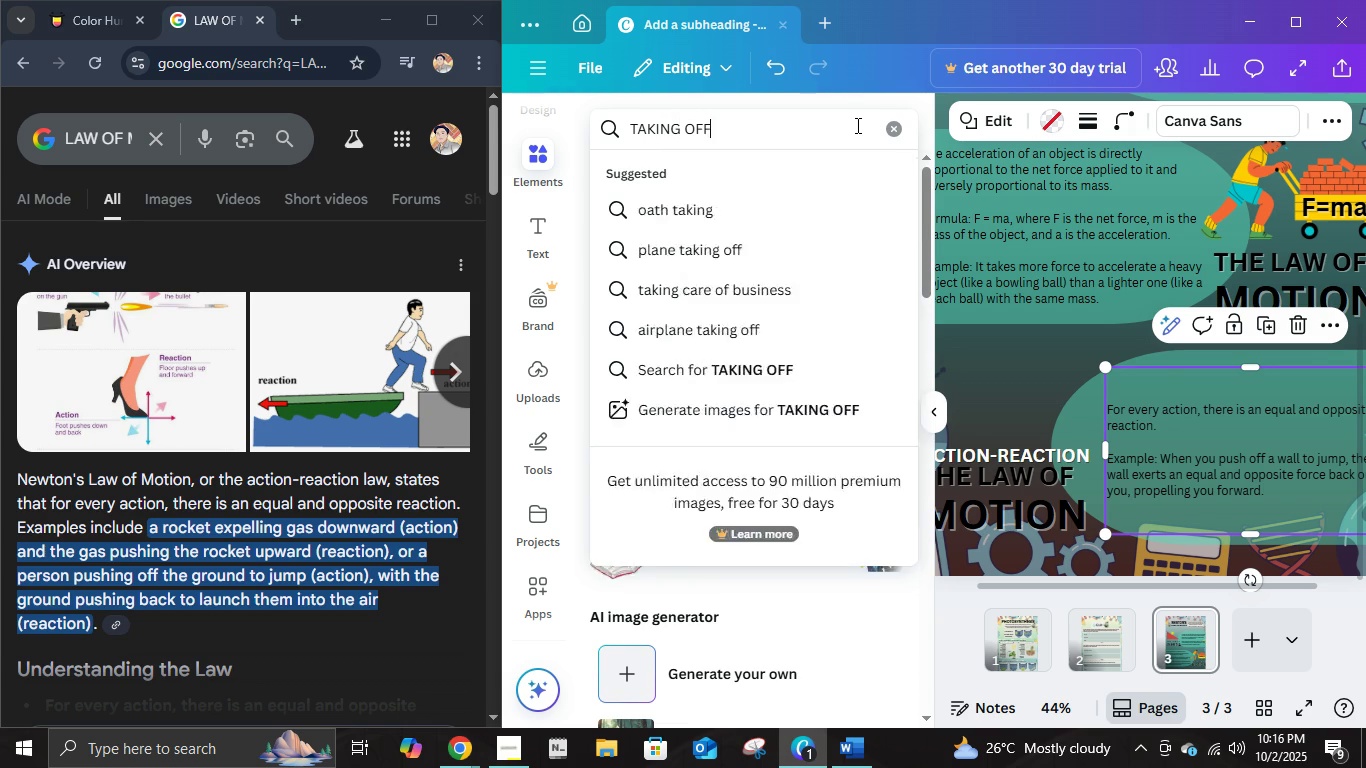 
key(Enter)
 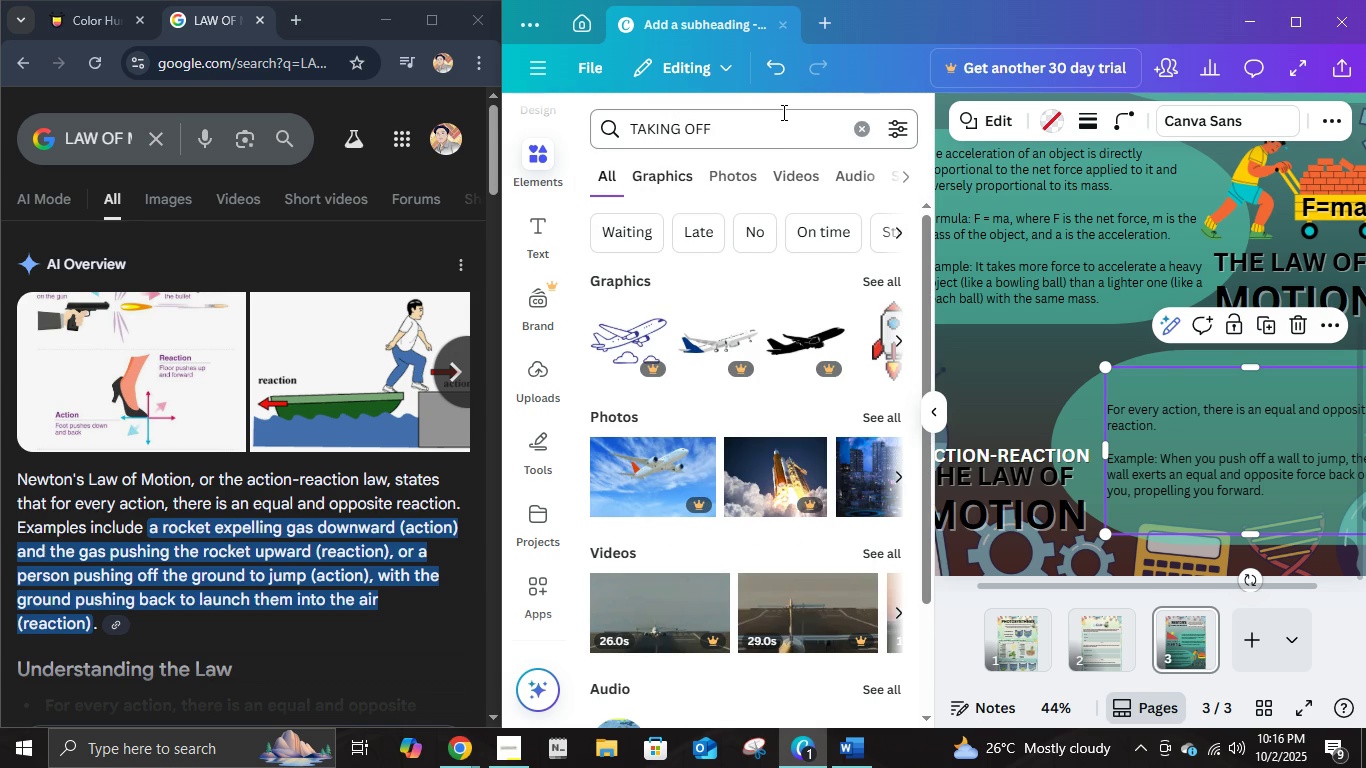 
left_click([791, 136])
 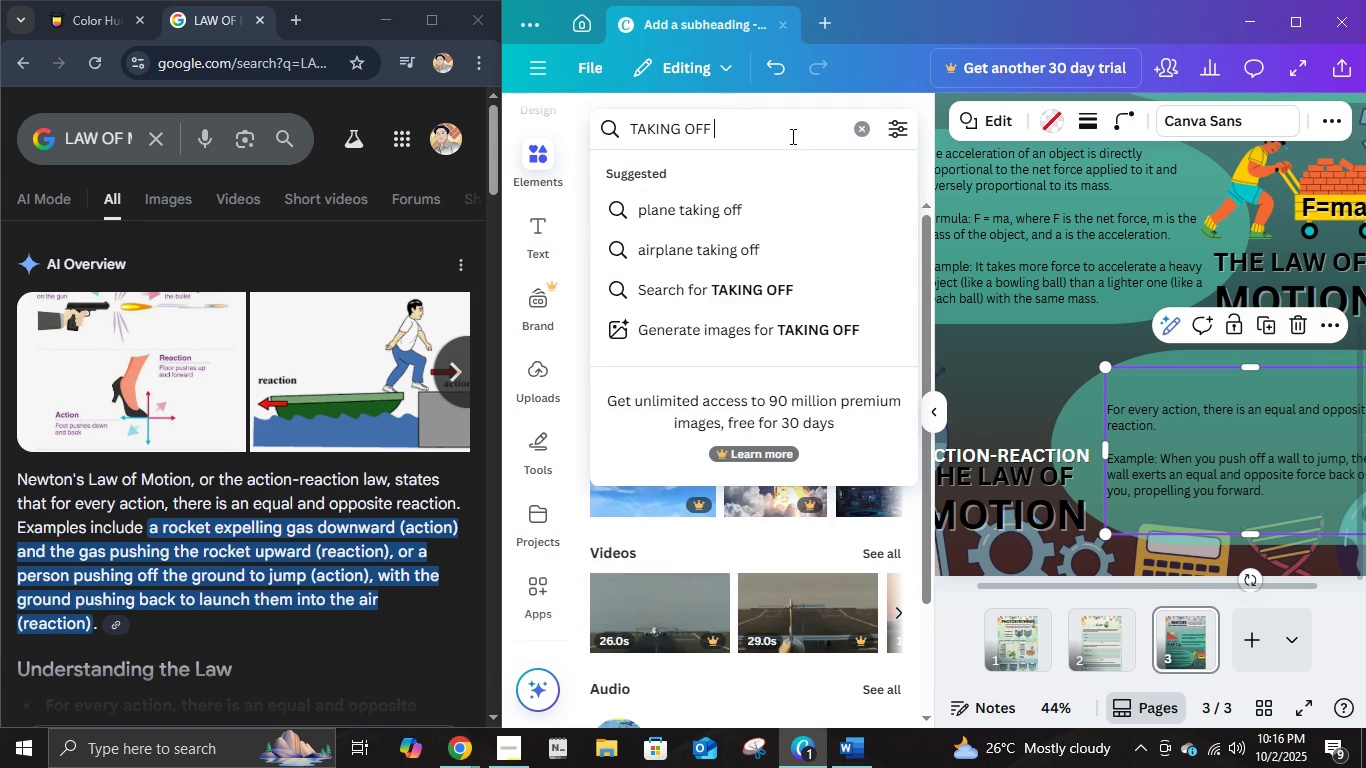 
type( THE BOAT)
 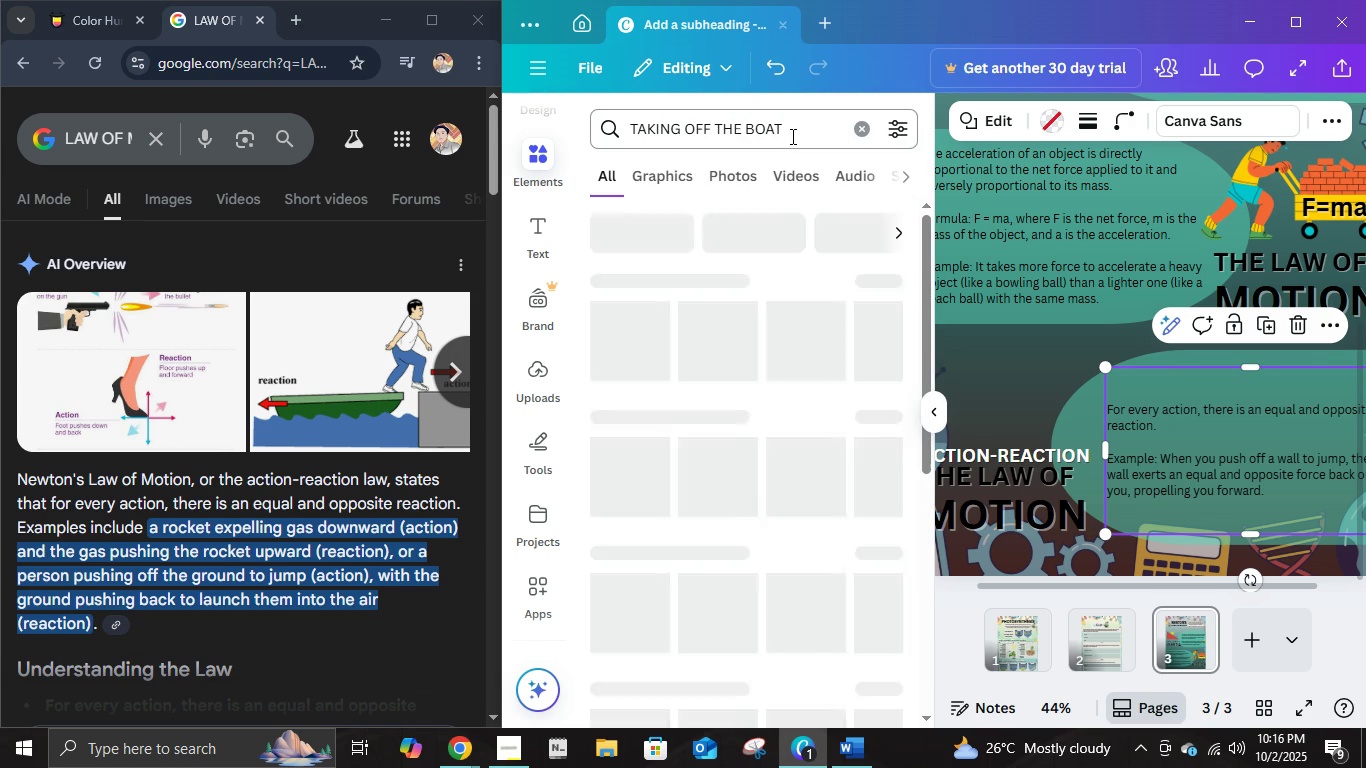 
key(Enter)
 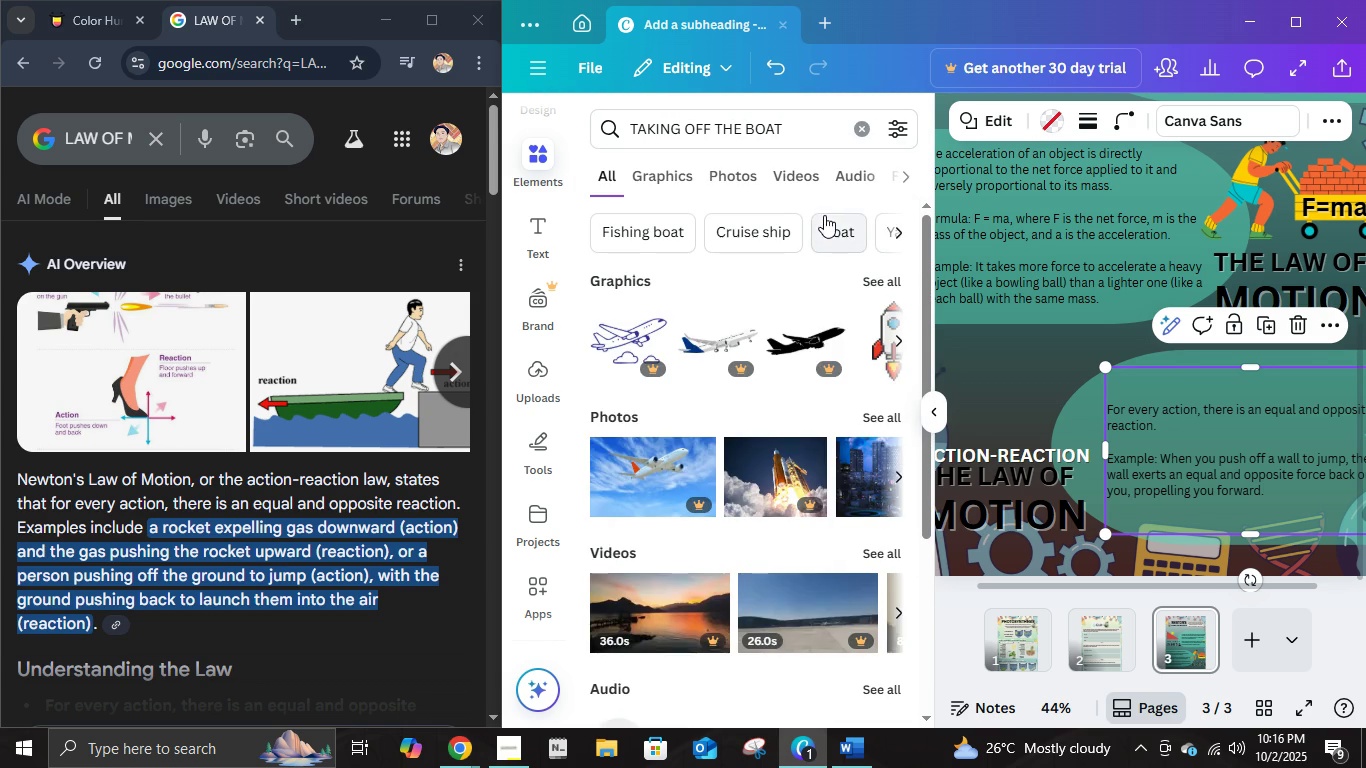 
scroll: coordinate [809, 359], scroll_direction: up, amount: 3.0
 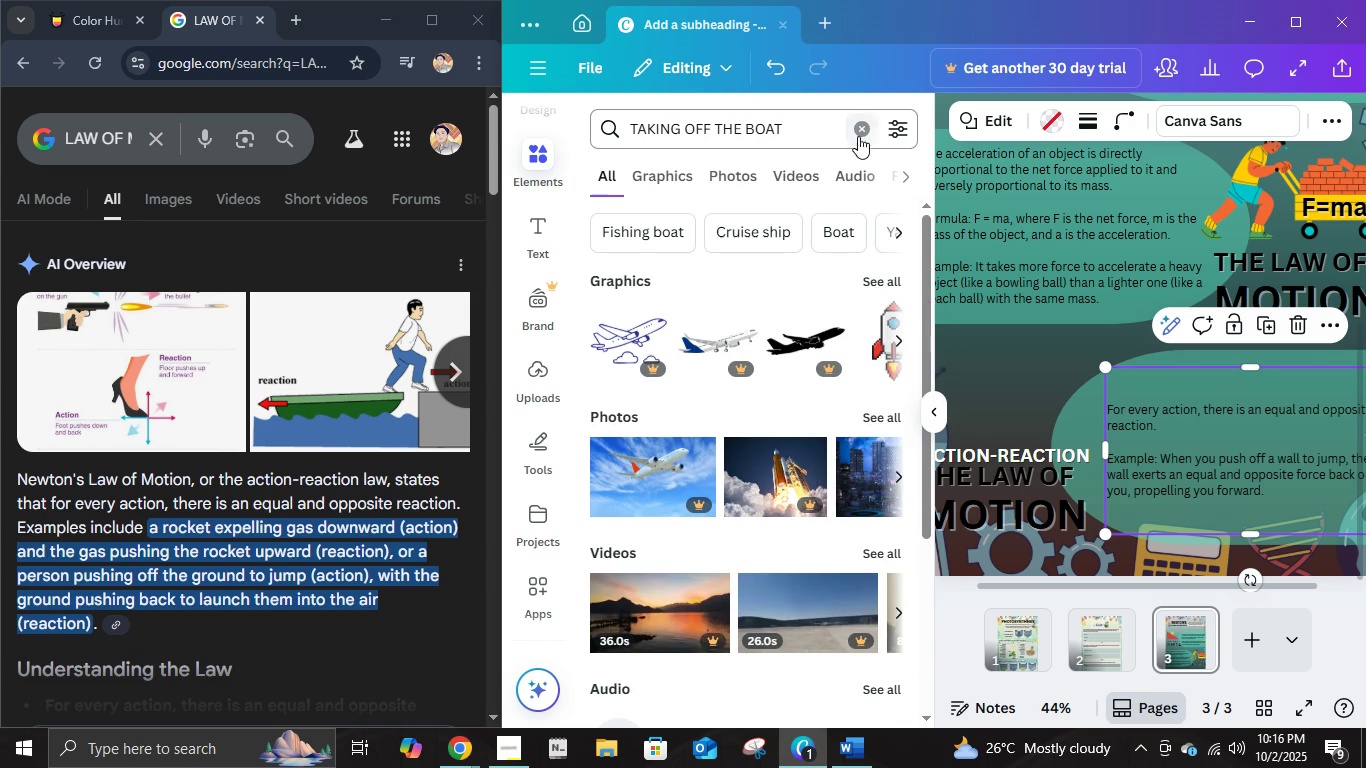 
left_click([863, 134])
 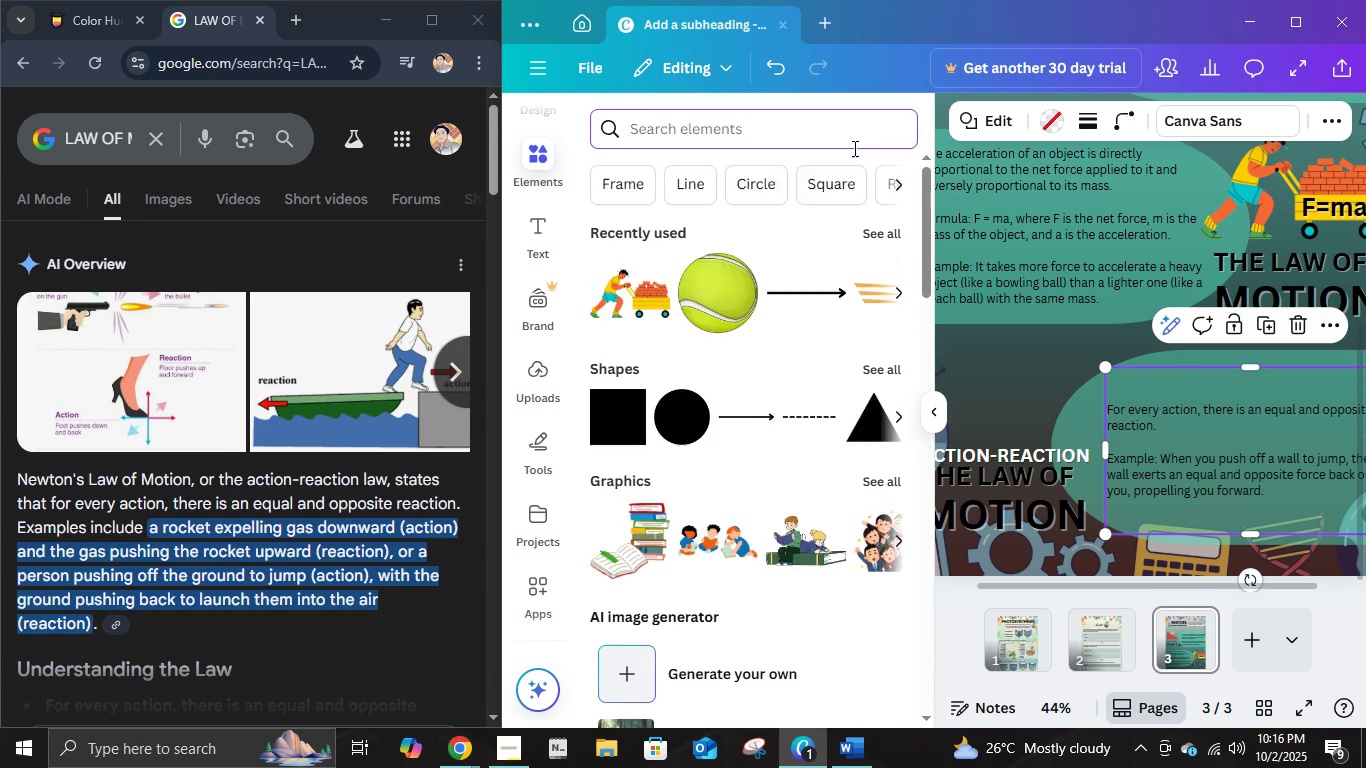 
type(WALI)
key(Backspace)
type(KING)
 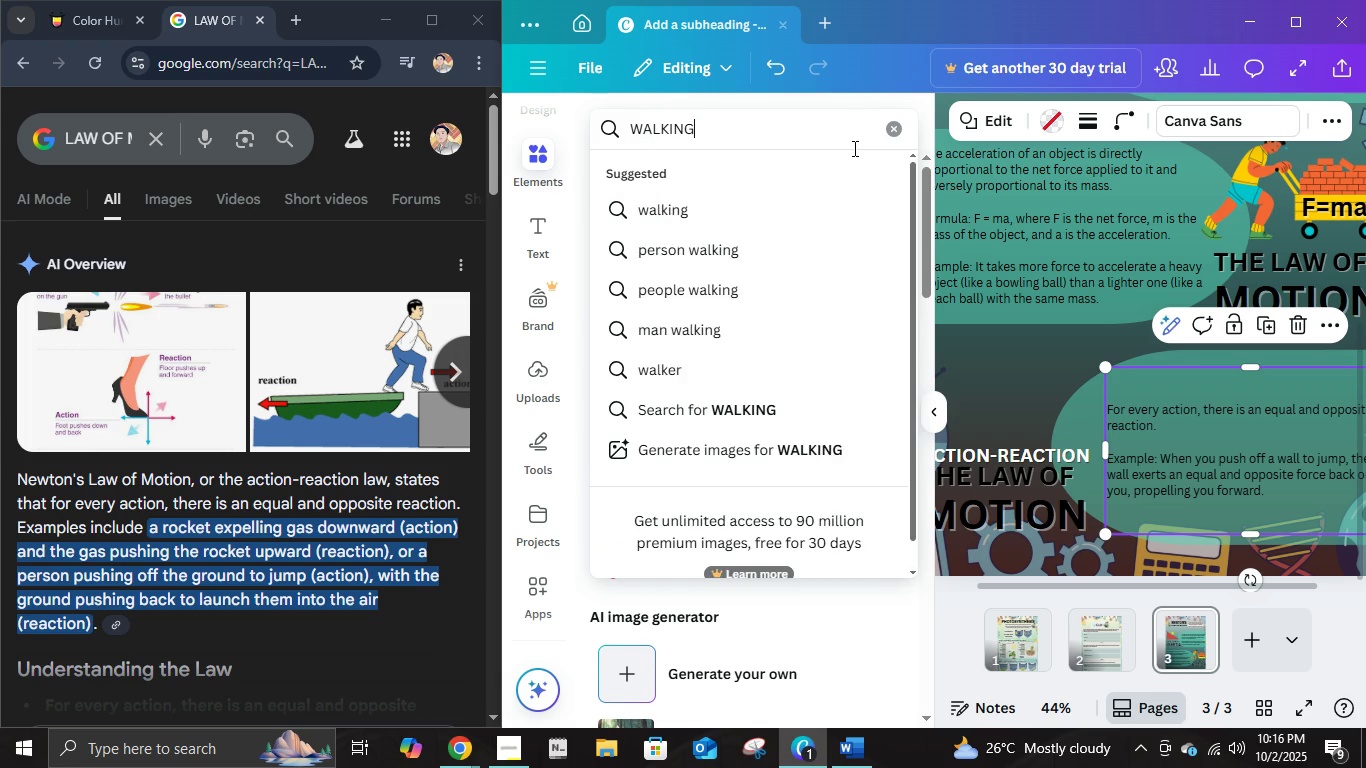 
key(Enter)
 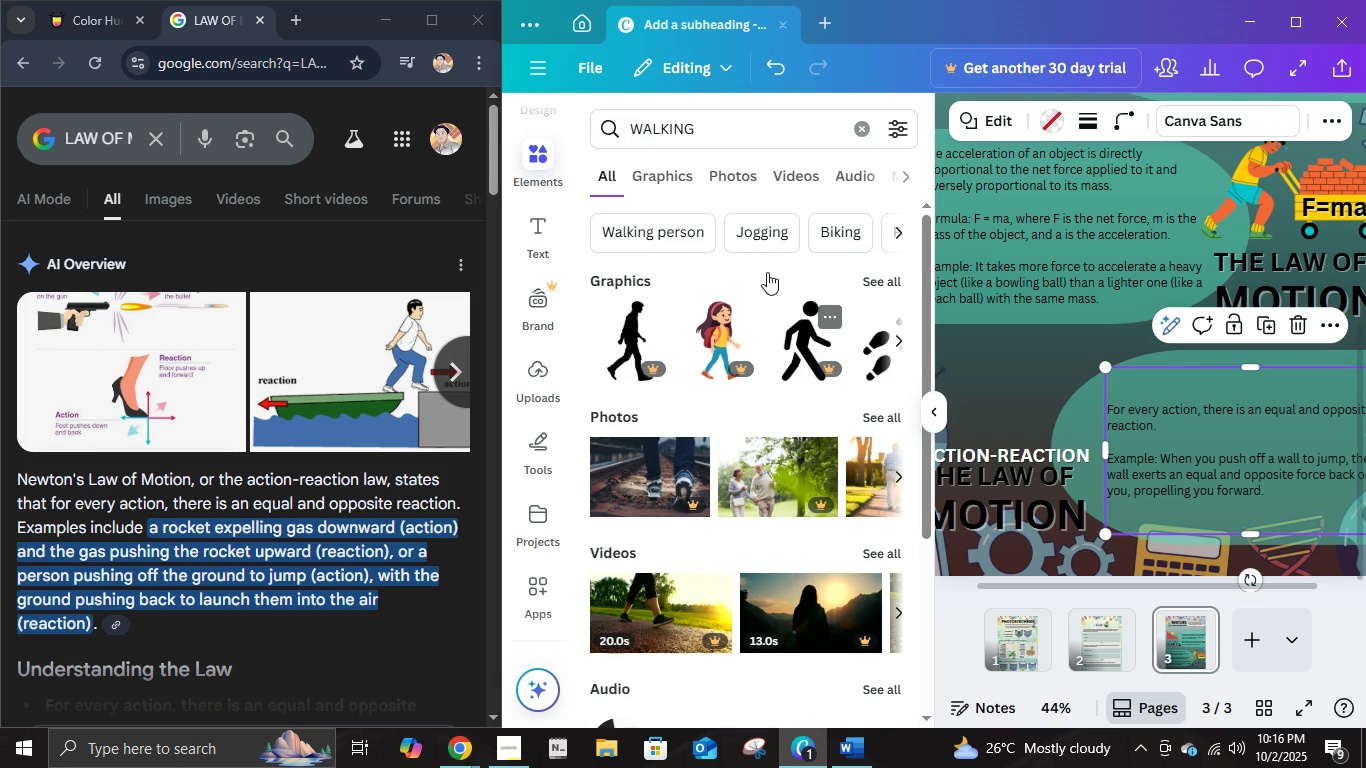 
left_click([684, 173])
 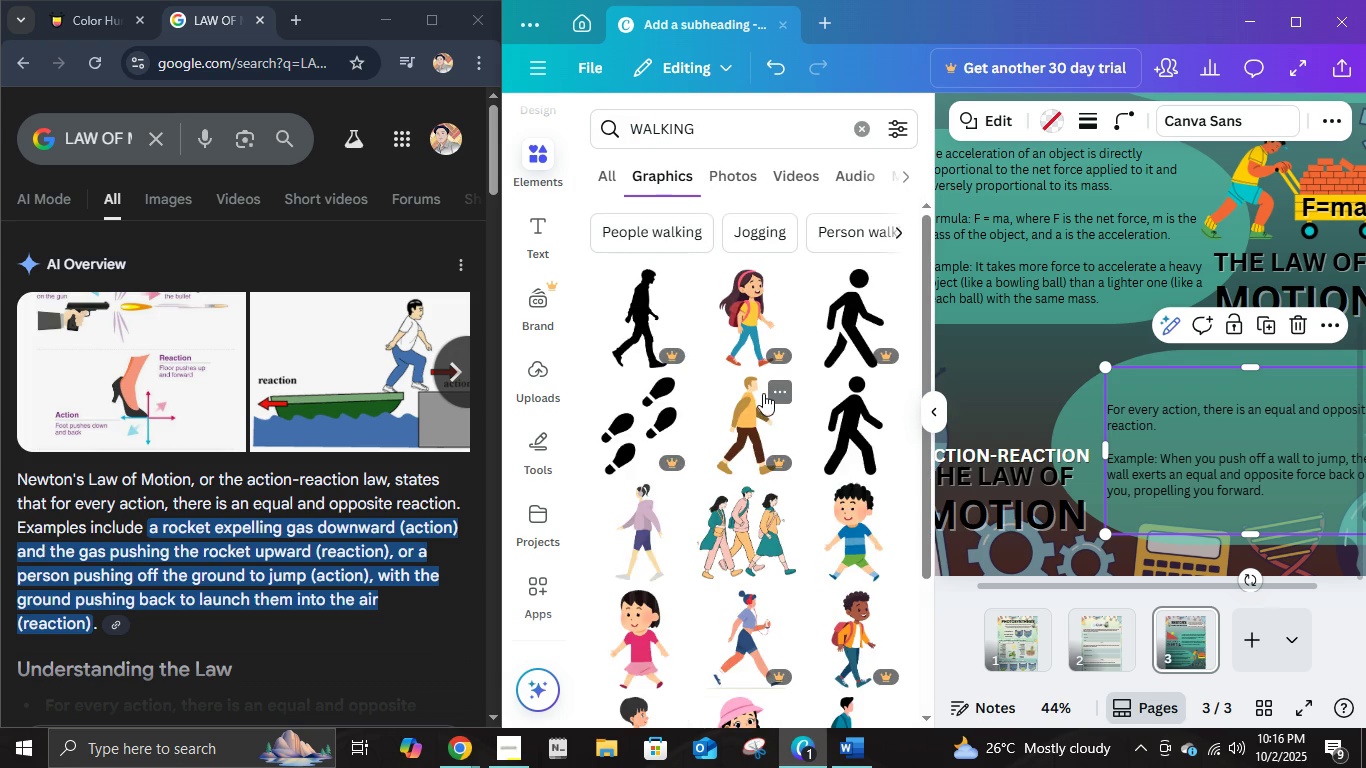 
scroll: coordinate [714, 515], scroll_direction: down, amount: 12.0
 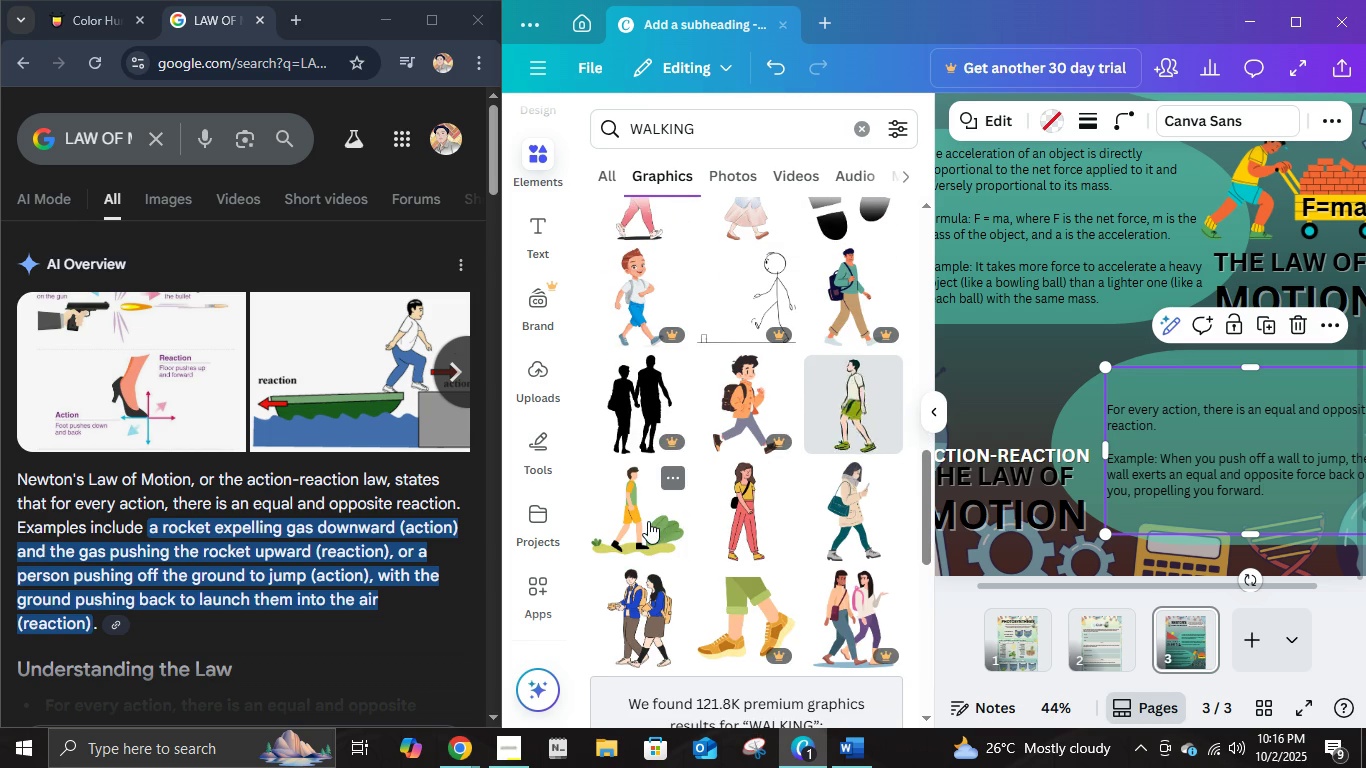 
scroll: coordinate [812, 471], scroll_direction: up, amount: 3.0
 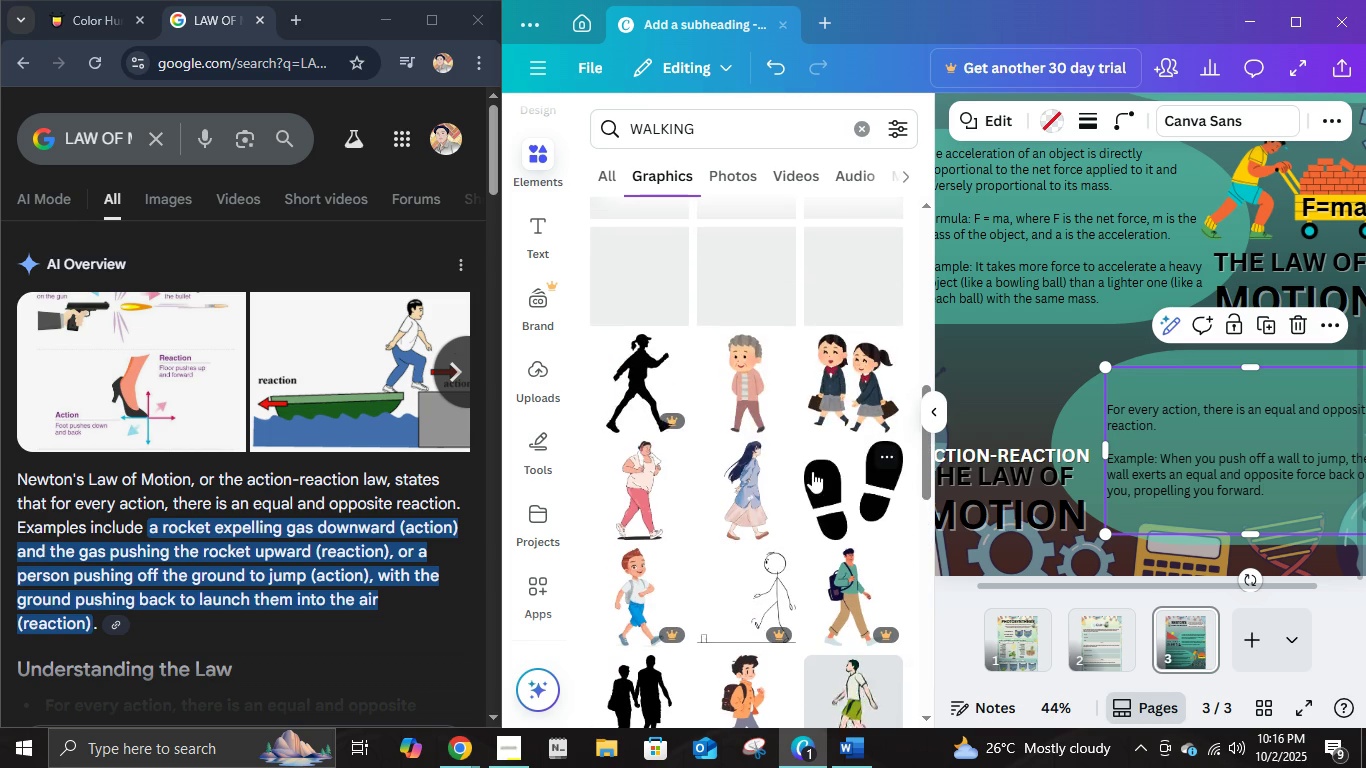 
scroll: coordinate [812, 471], scroll_direction: down, amount: 6.0
 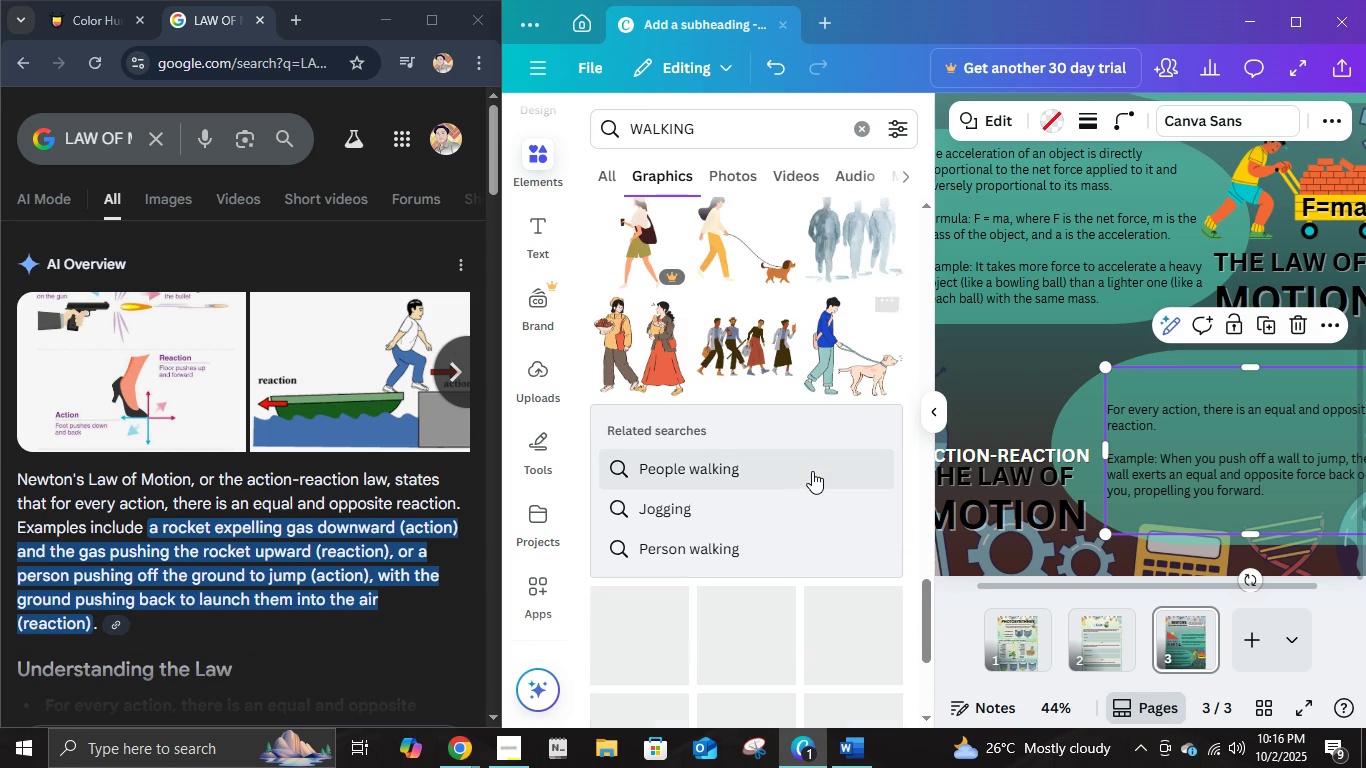 
scroll: coordinate [814, 471], scroll_direction: up, amount: 1.0
 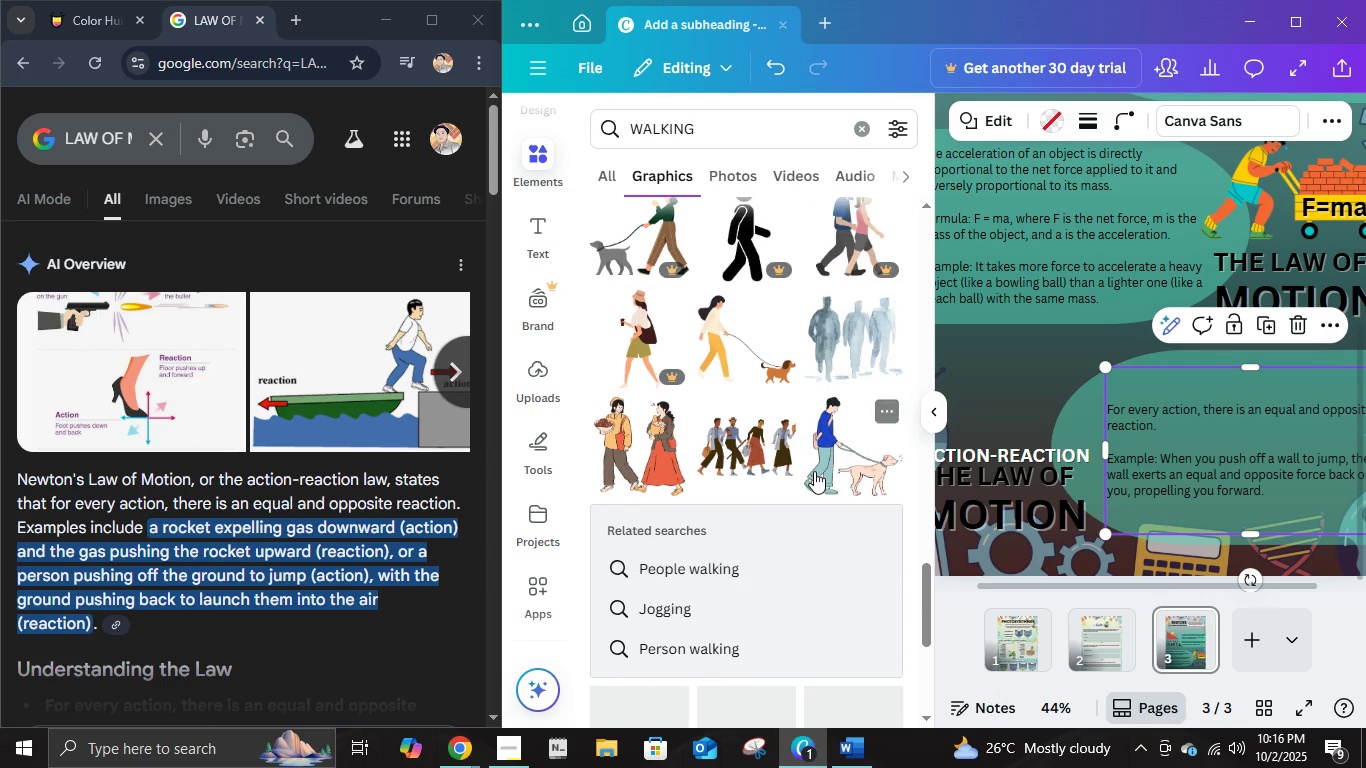 
scroll: coordinate [814, 471], scroll_direction: down, amount: 2.0
 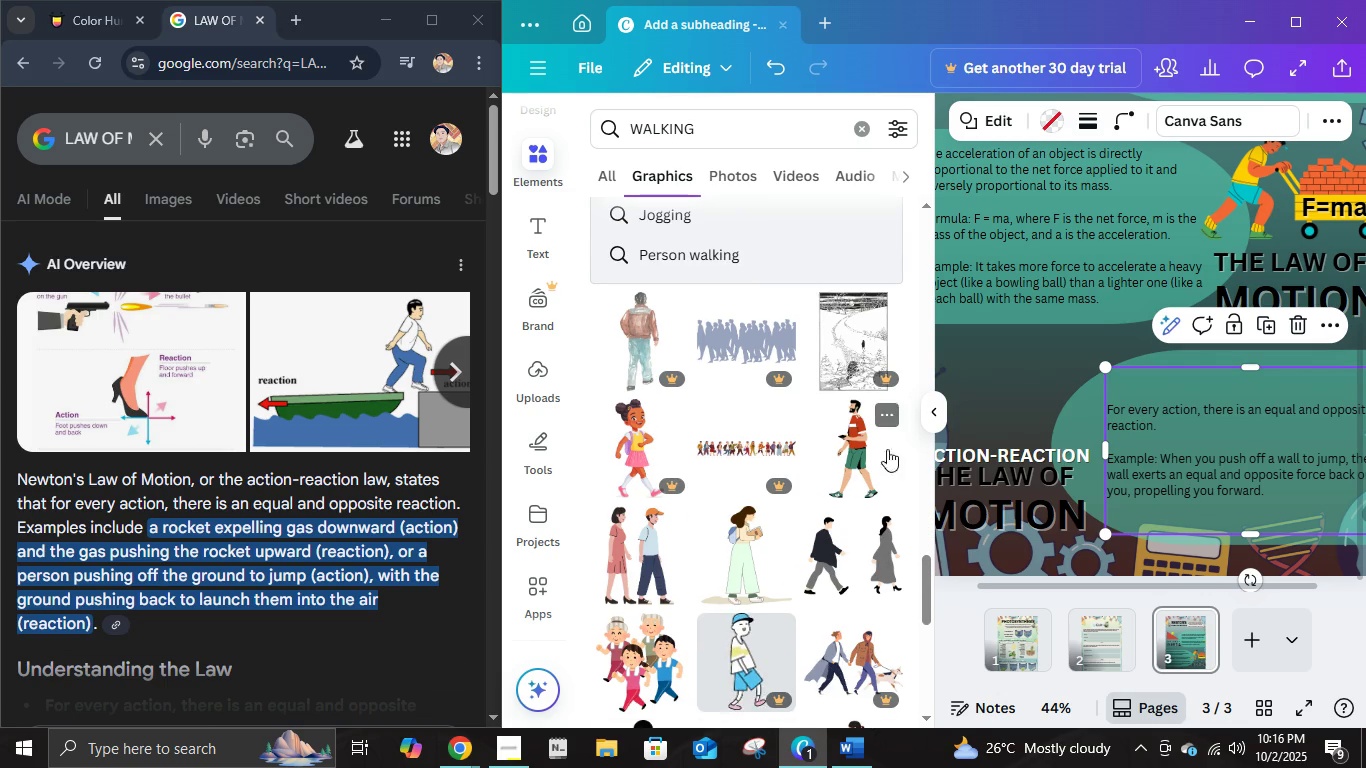 
left_click([936, 413])
 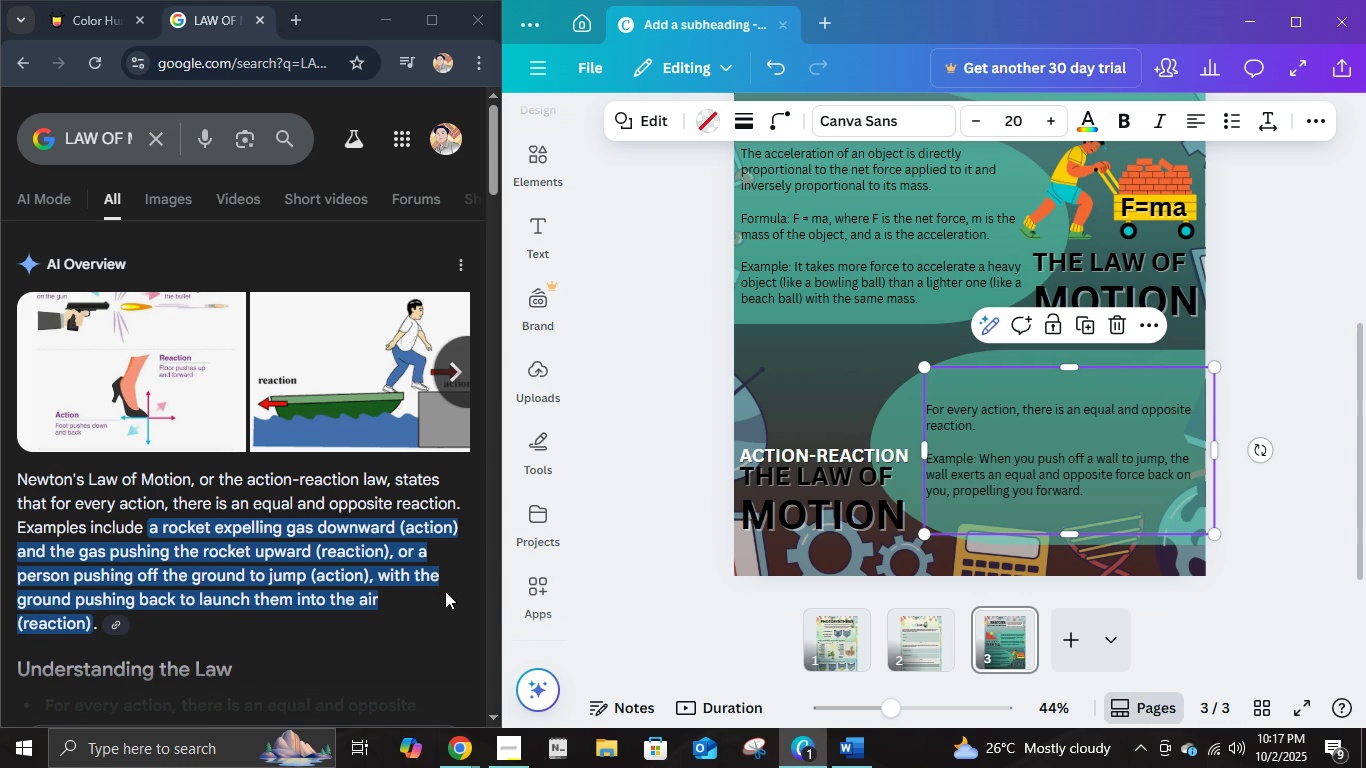 
wait(9.3)
 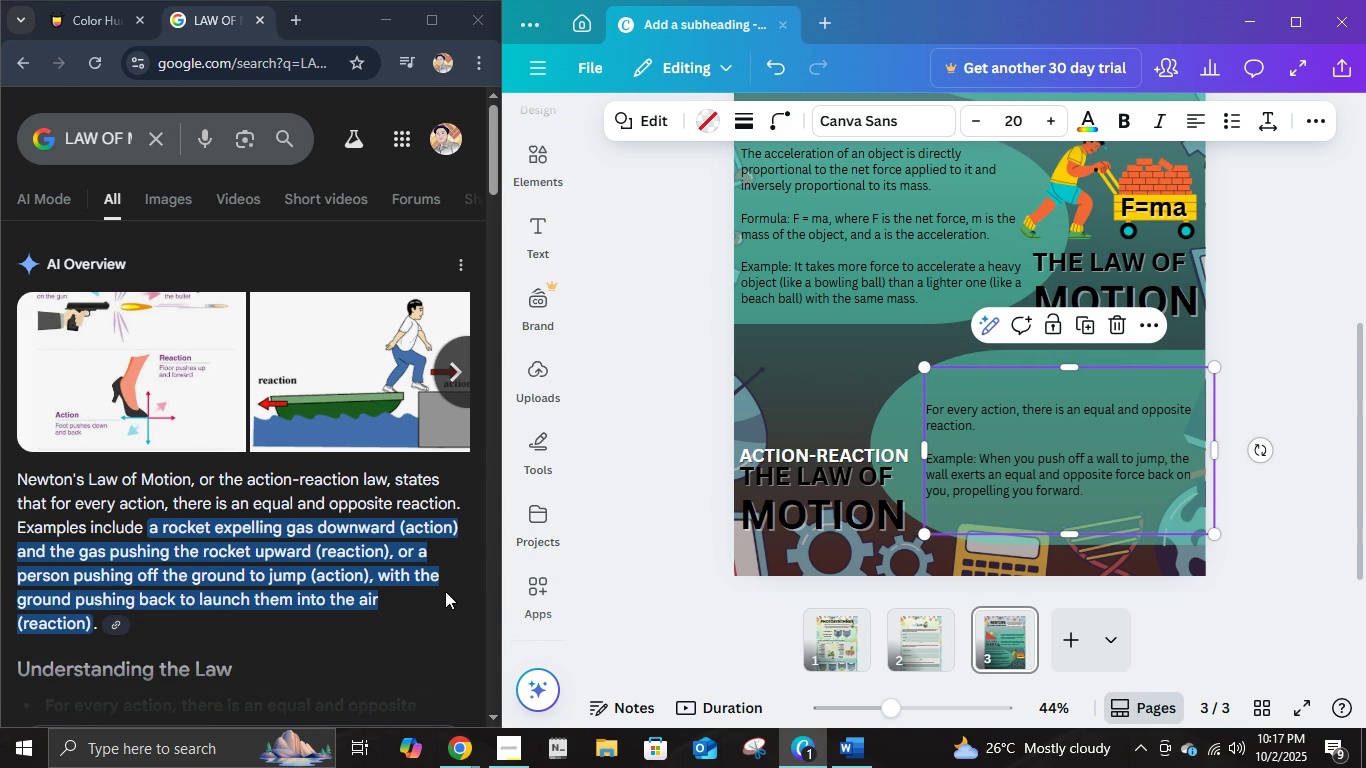 
scroll: coordinate [365, 599], scroll_direction: down, amount: 2.0
 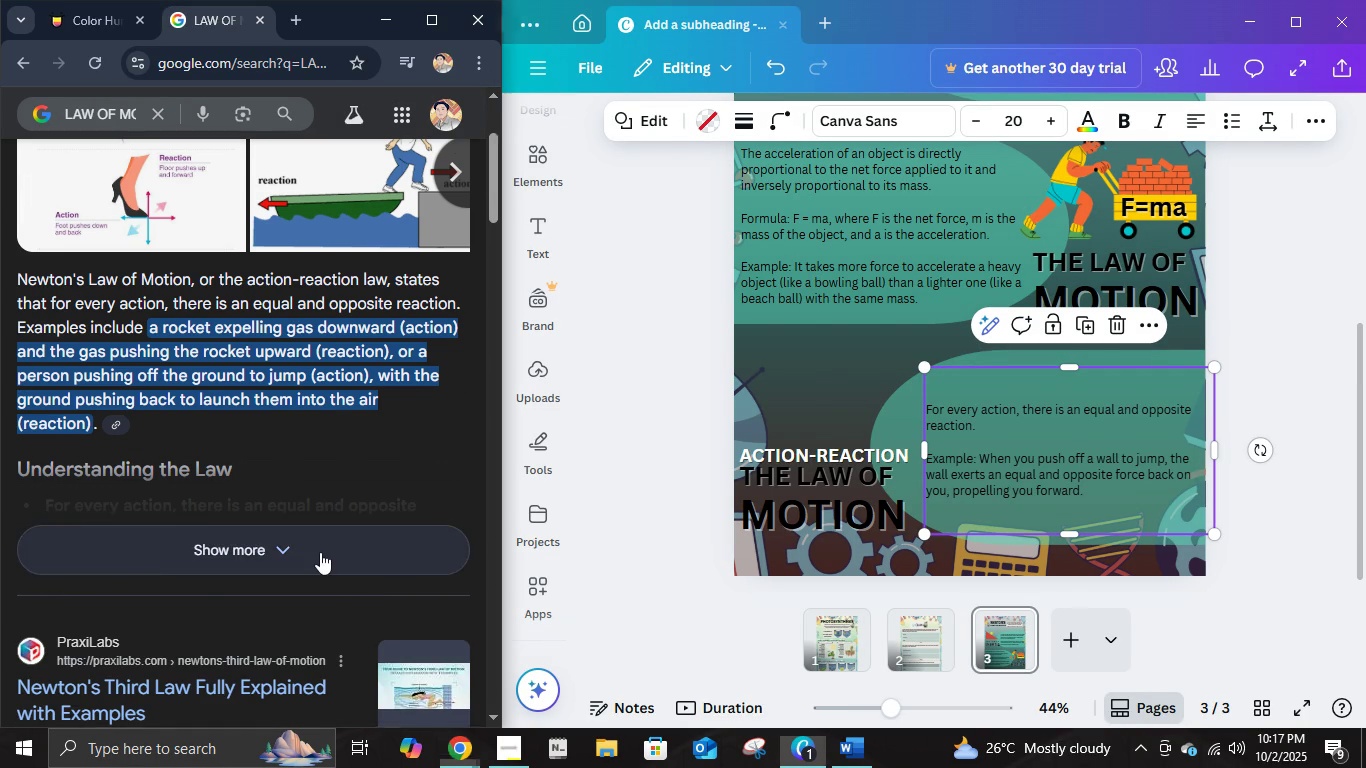 
left_click([320, 552])
 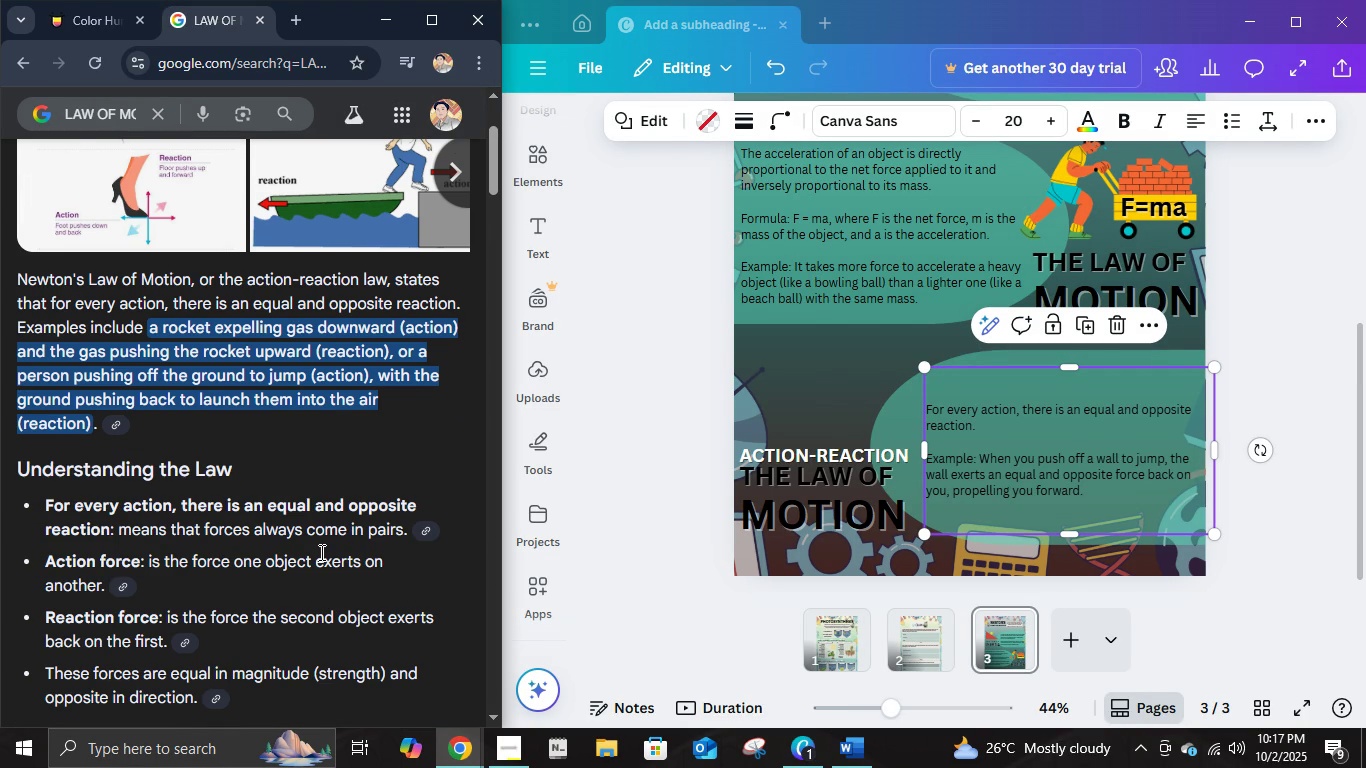 
scroll: coordinate [320, 552], scroll_direction: up, amount: 1.0
 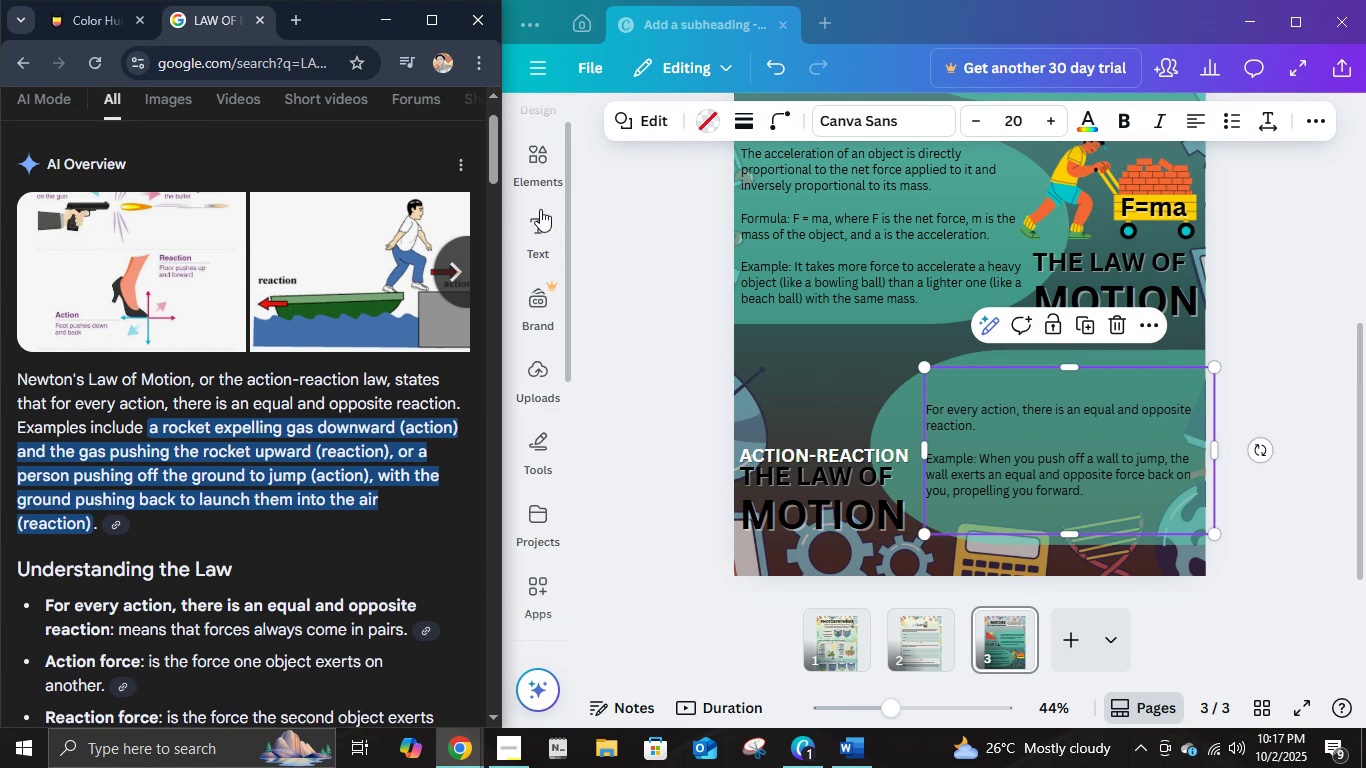 
left_click([538, 178])
 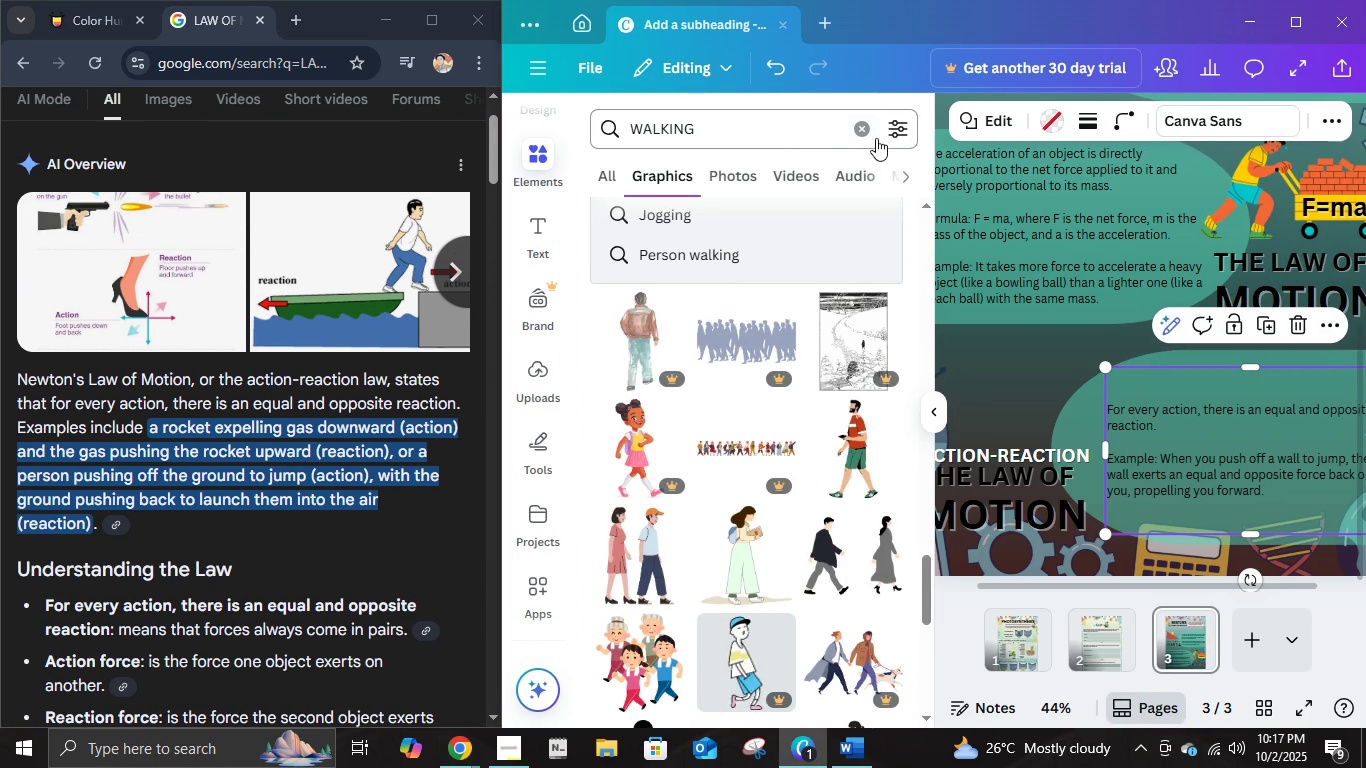 
left_click([865, 134])
 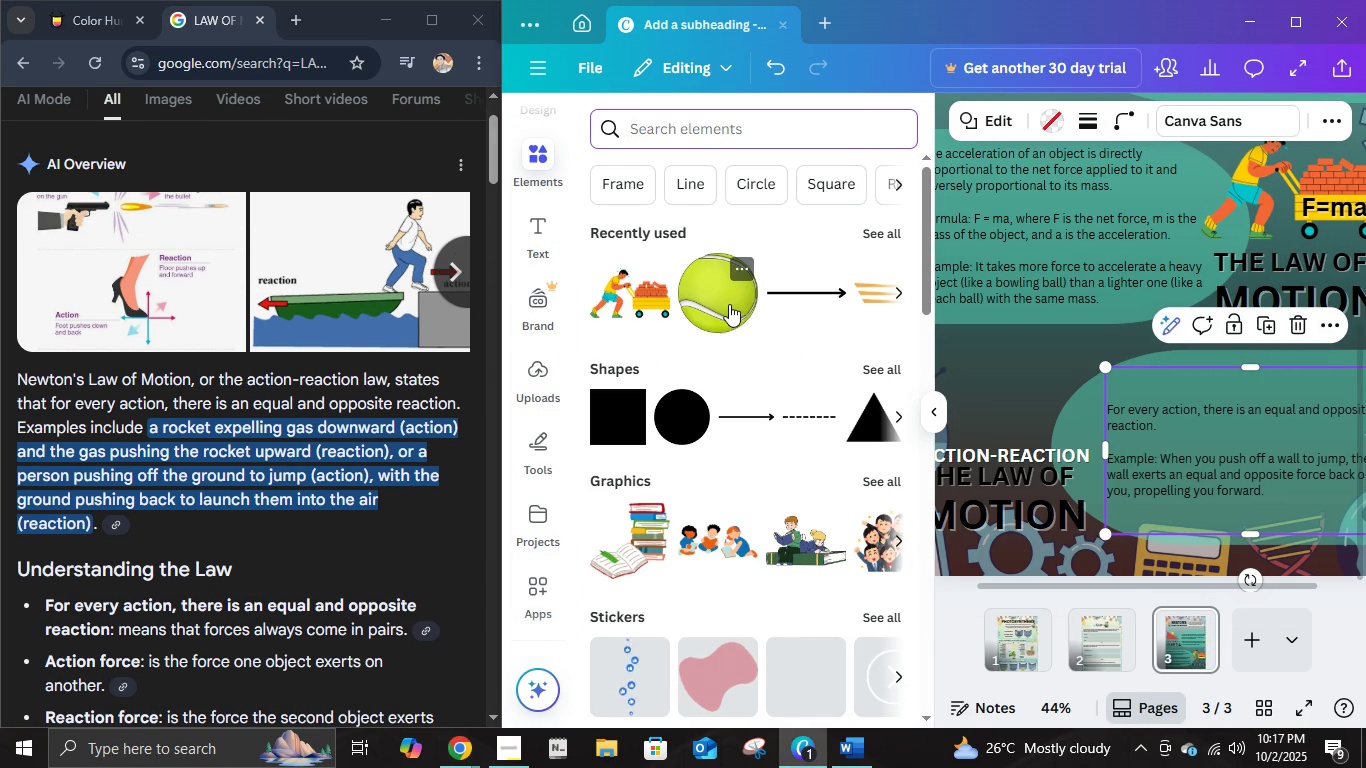 
left_click([706, 136])
 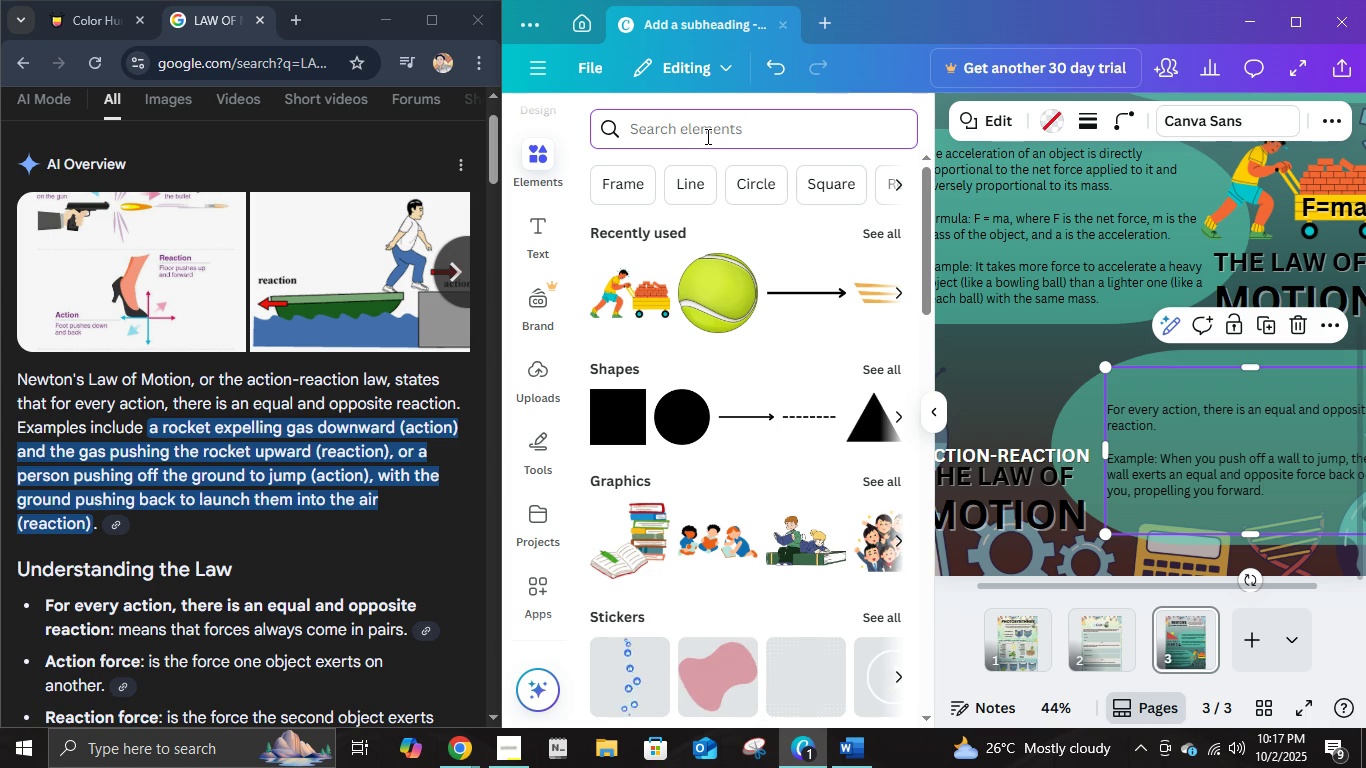 
type(ROCKET)
 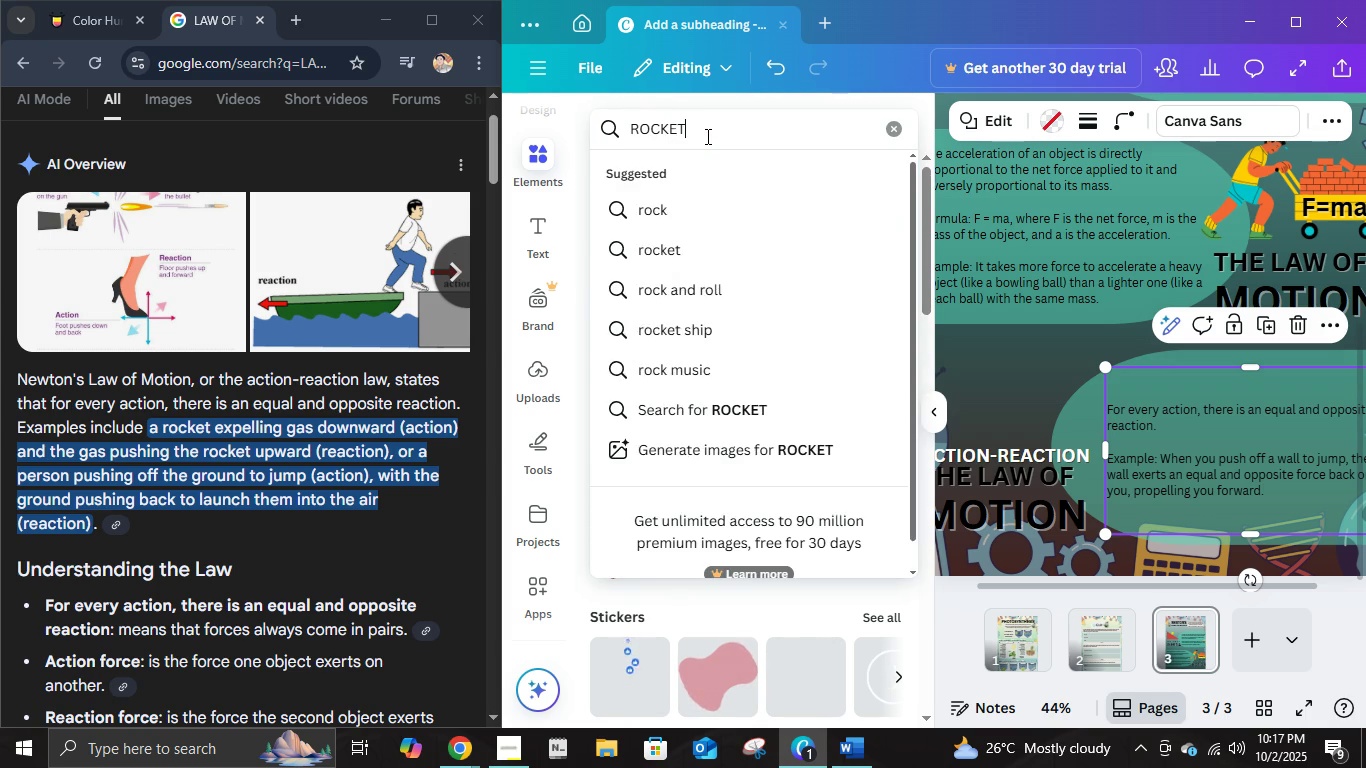 
key(Enter)
 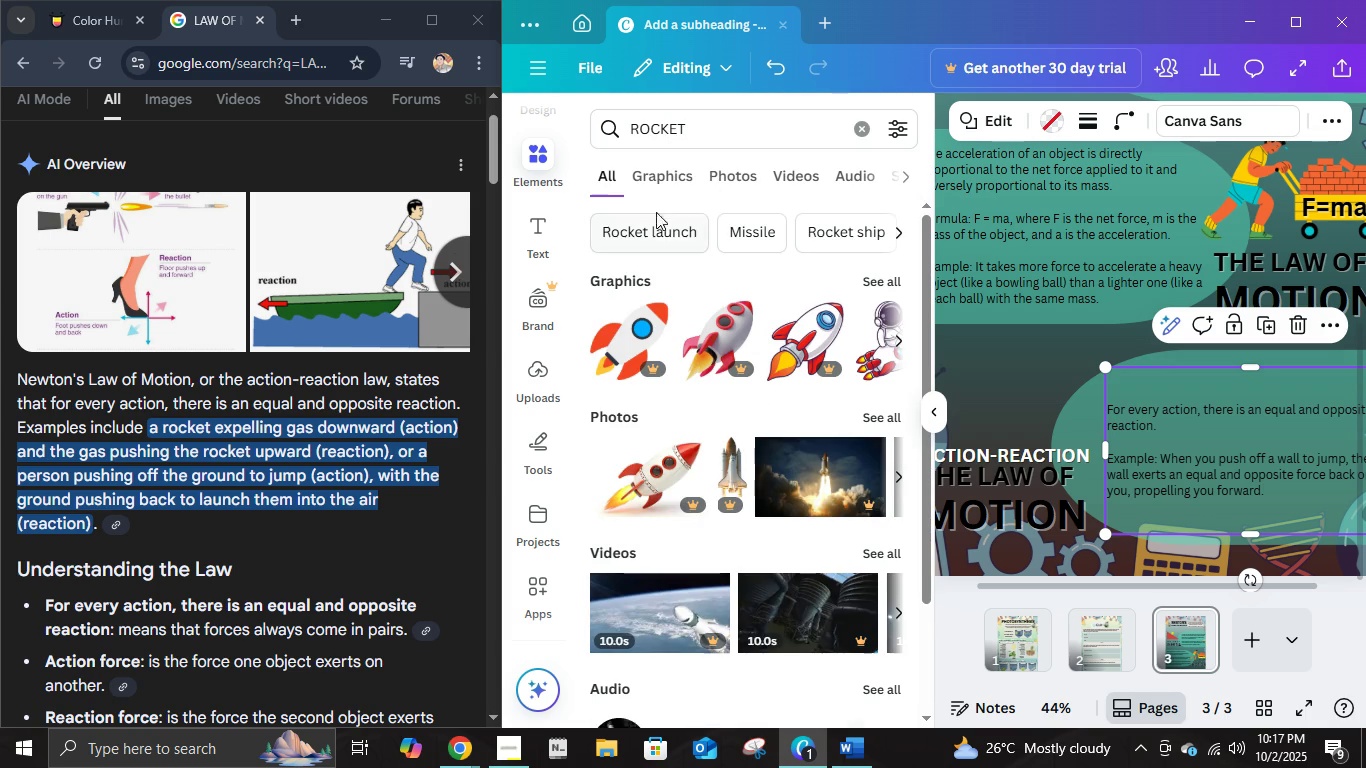 
left_click([659, 177])
 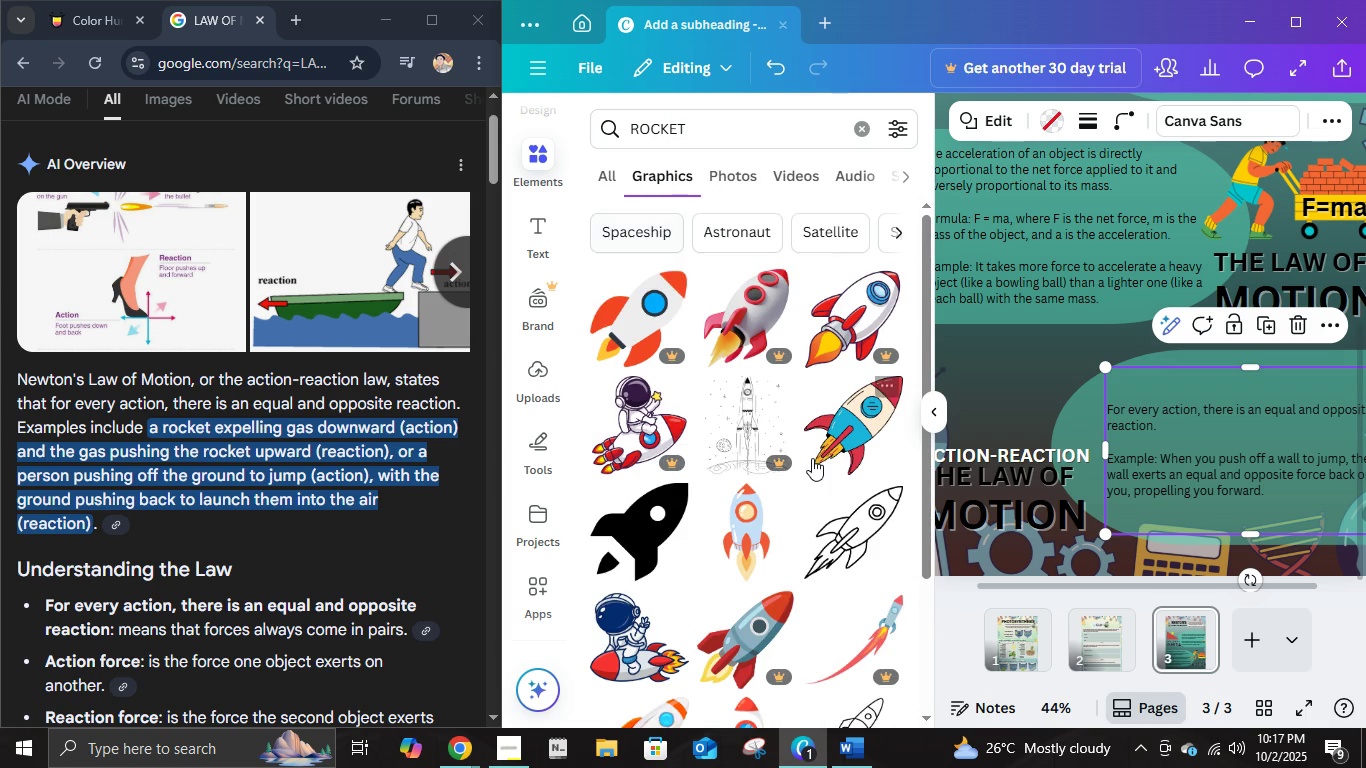 
scroll: coordinate [797, 452], scroll_direction: down, amount: 5.0
 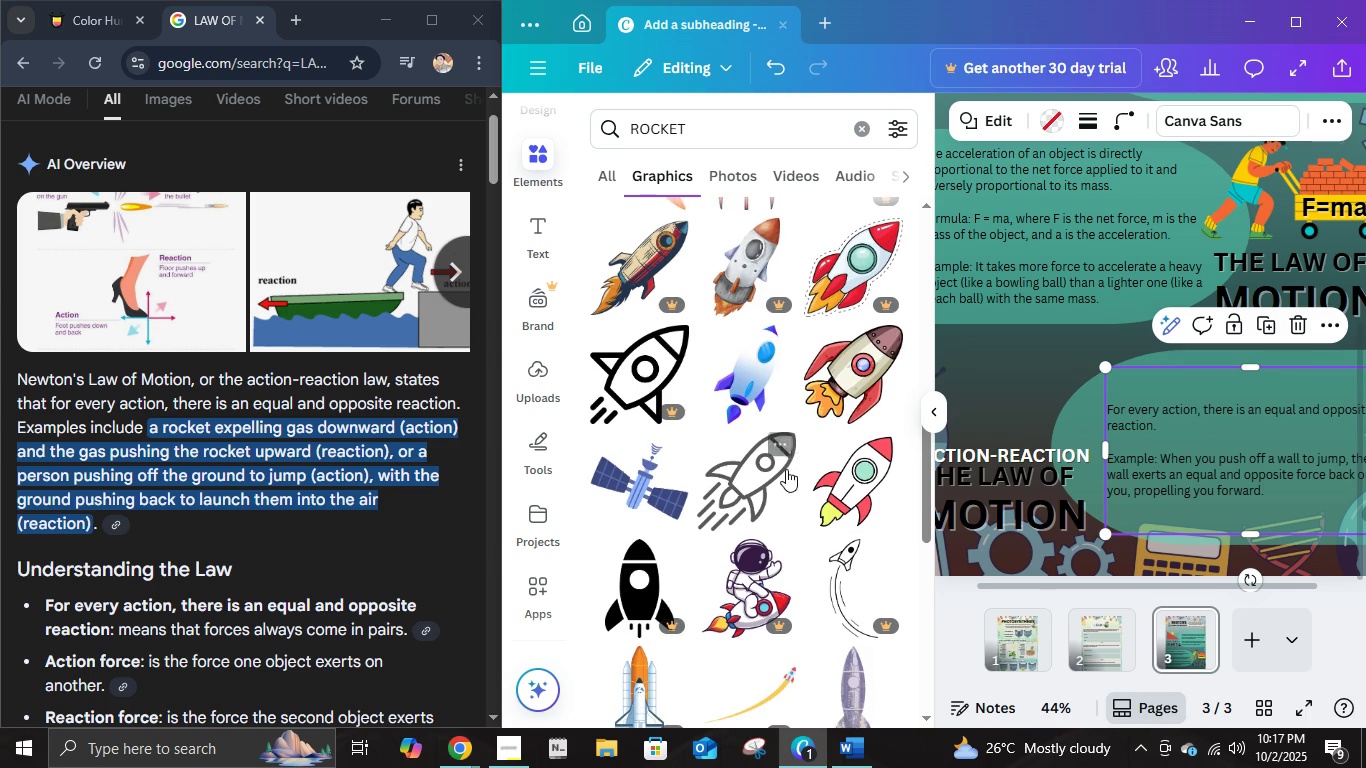 
scroll: coordinate [817, 456], scroll_direction: up, amount: 7.0
 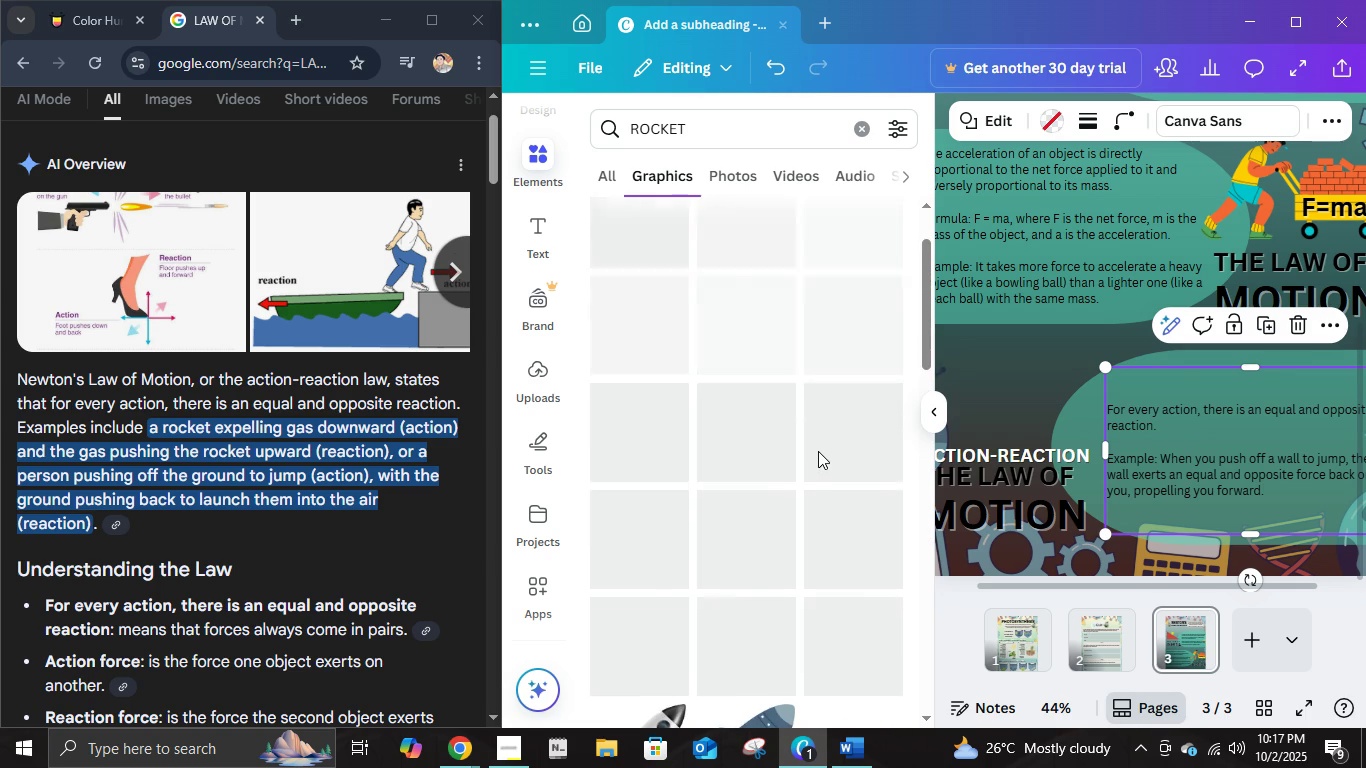 
scroll: coordinate [818, 451], scroll_direction: down, amount: 2.0
 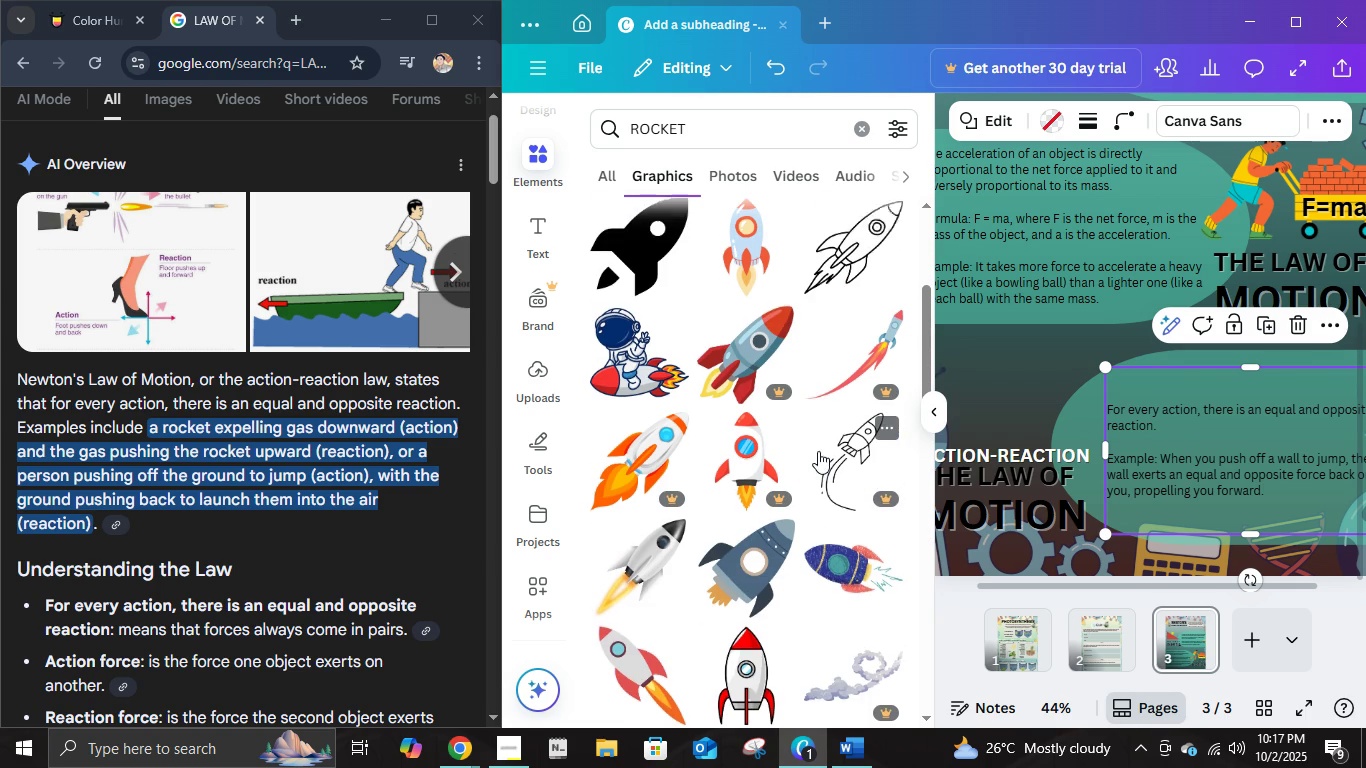 
scroll: coordinate [818, 451], scroll_direction: up, amount: 1.0
 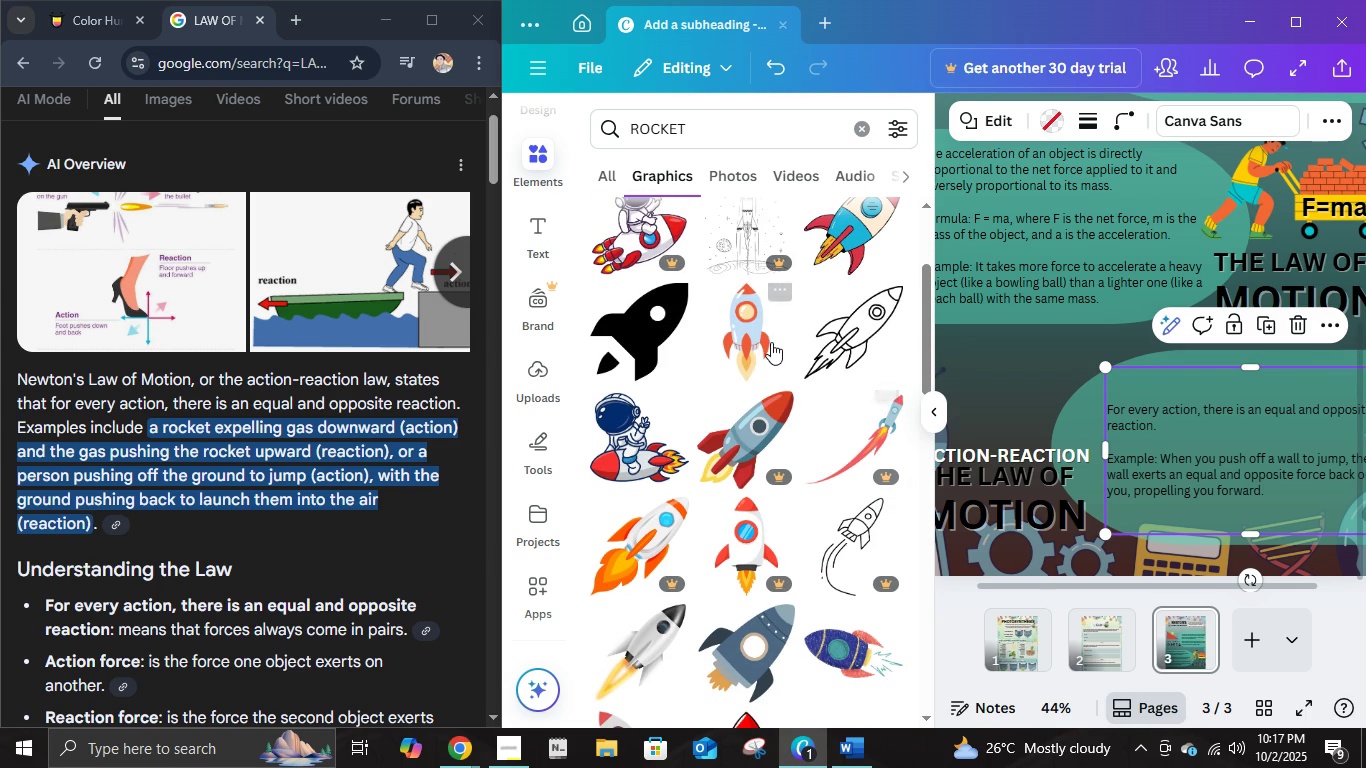 
left_click([774, 336])
 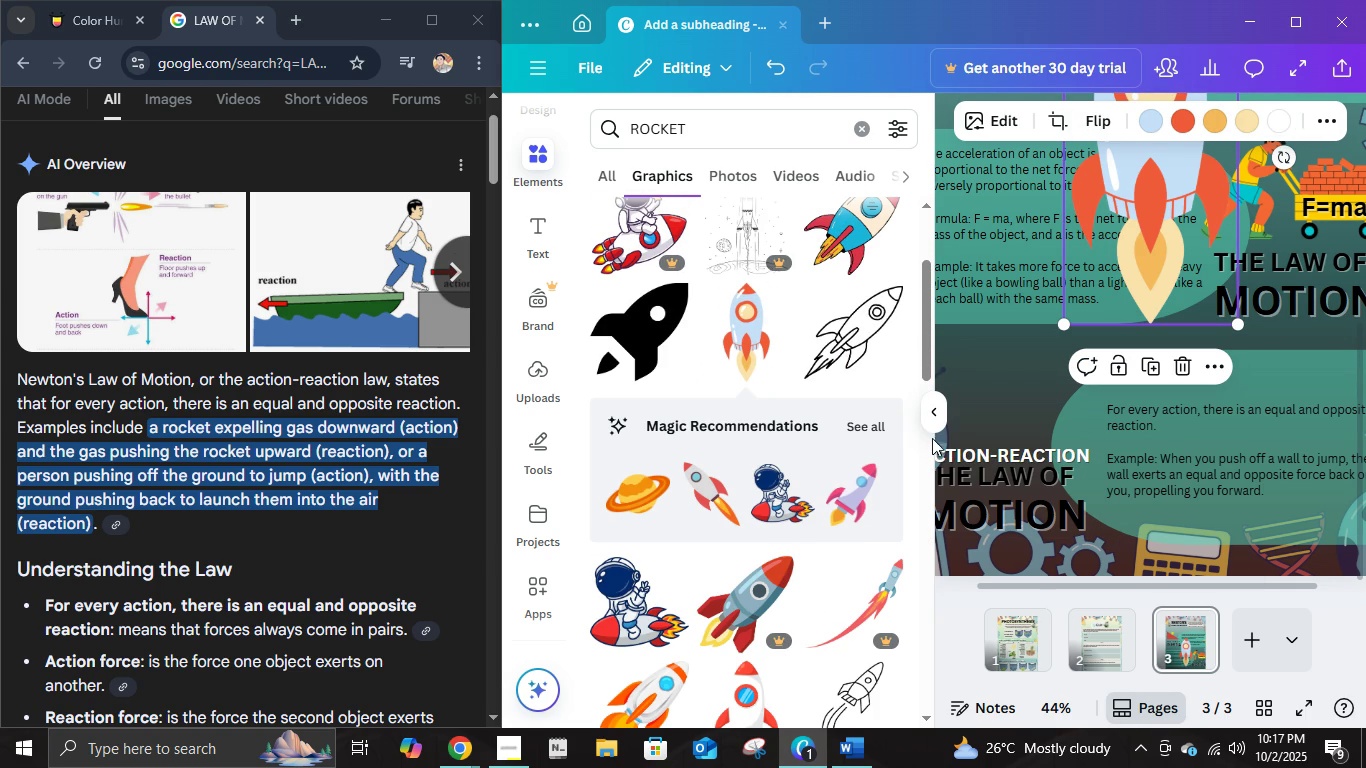 
left_click([934, 433])
 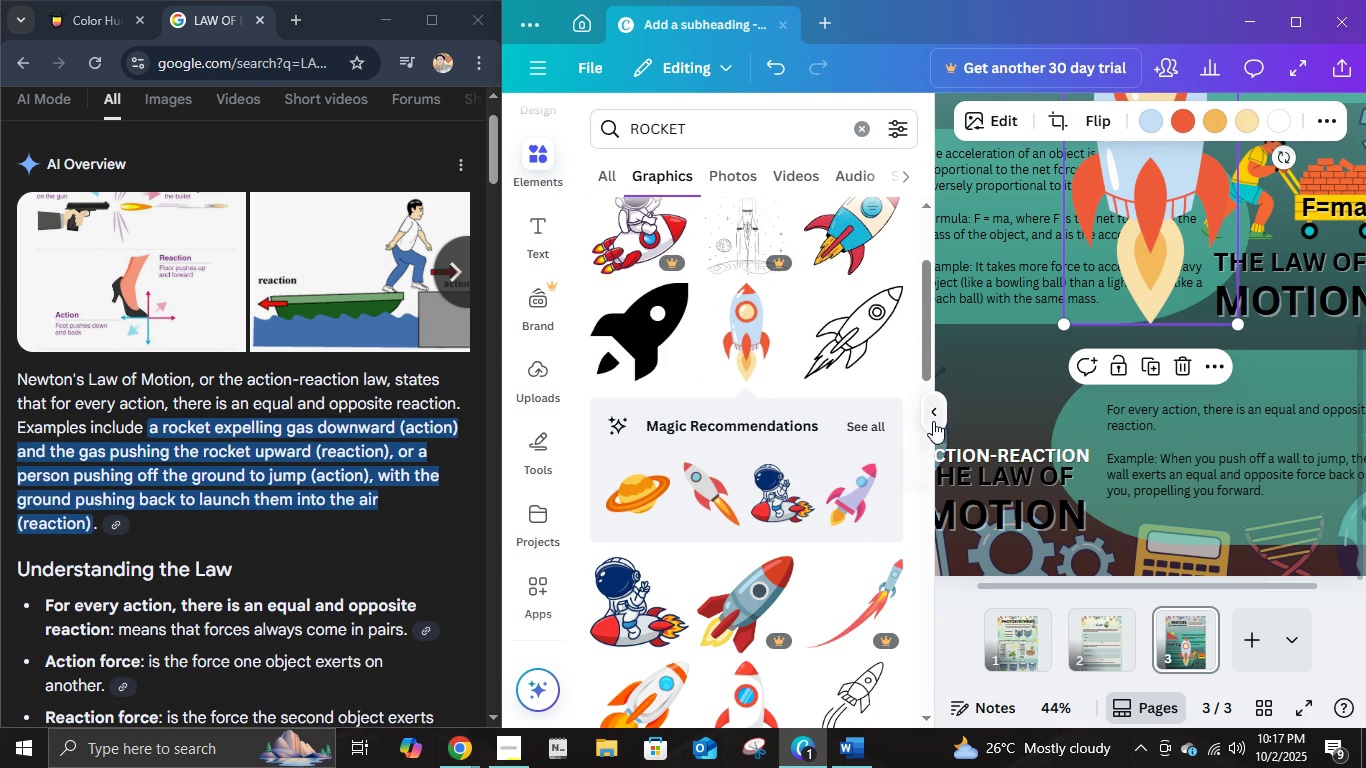 
left_click([933, 421])